 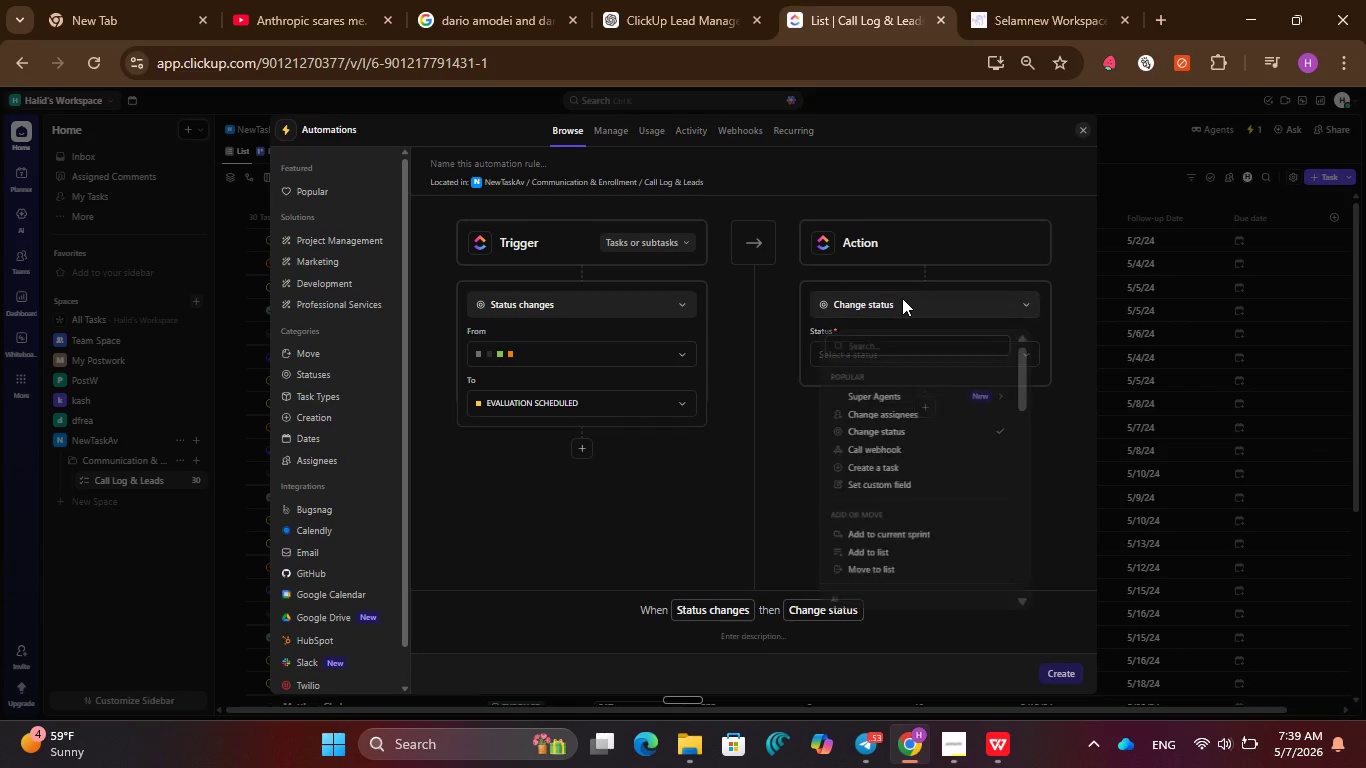 
type(ad )
 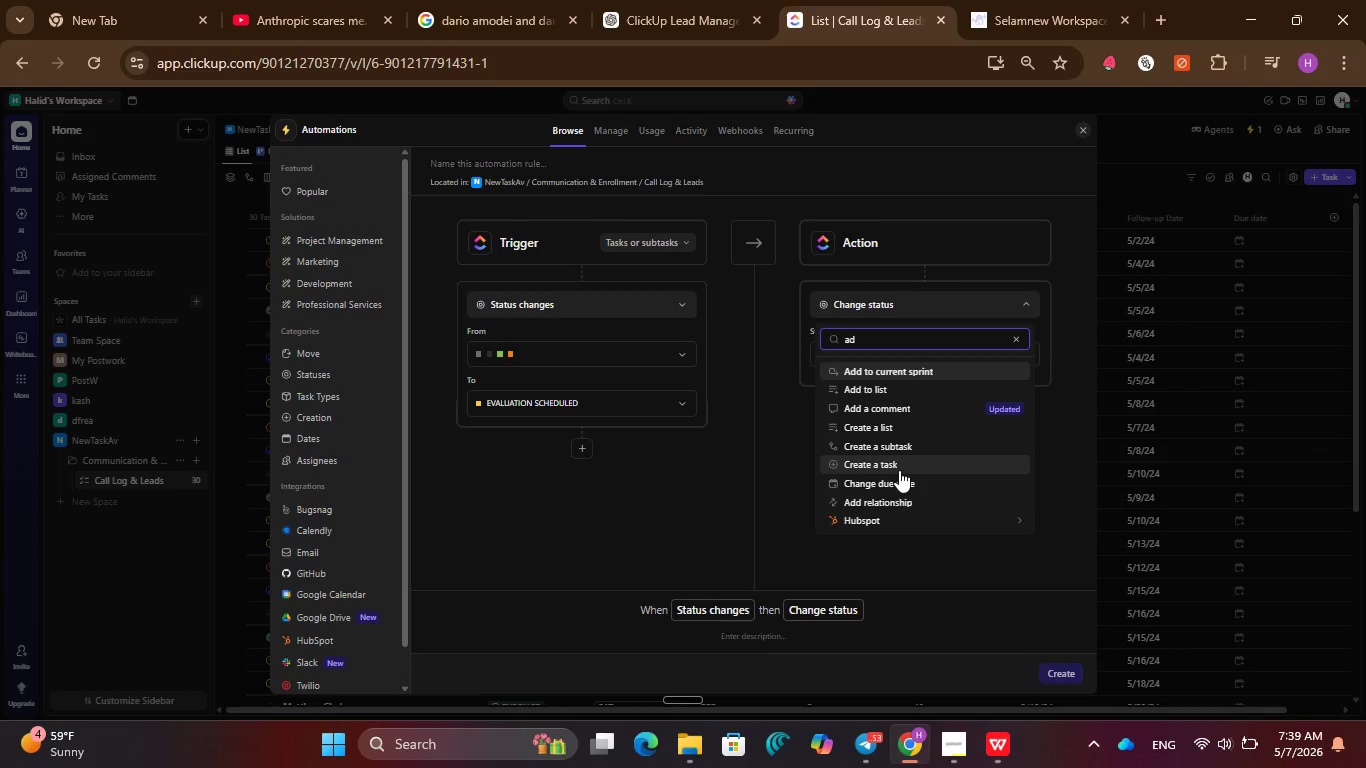 
left_click([897, 460])
 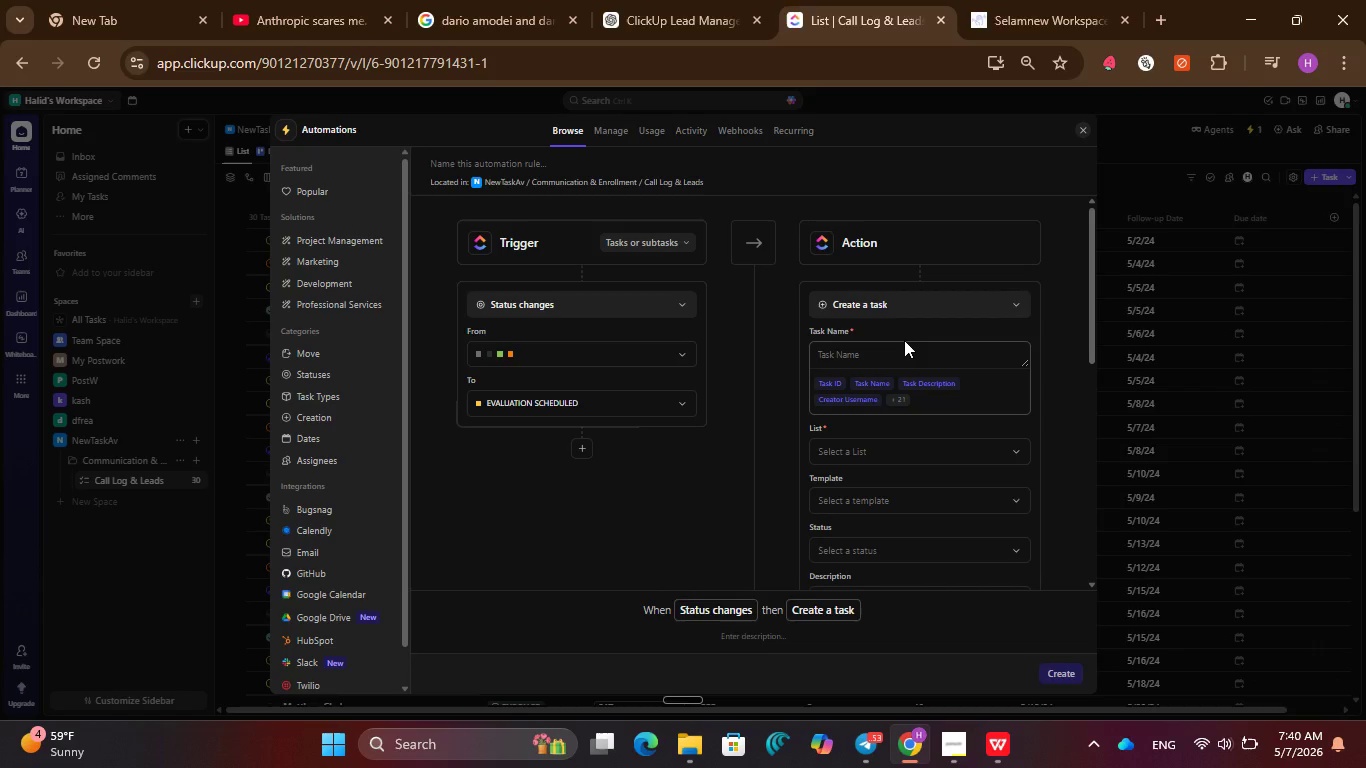 
wait(9.2)
 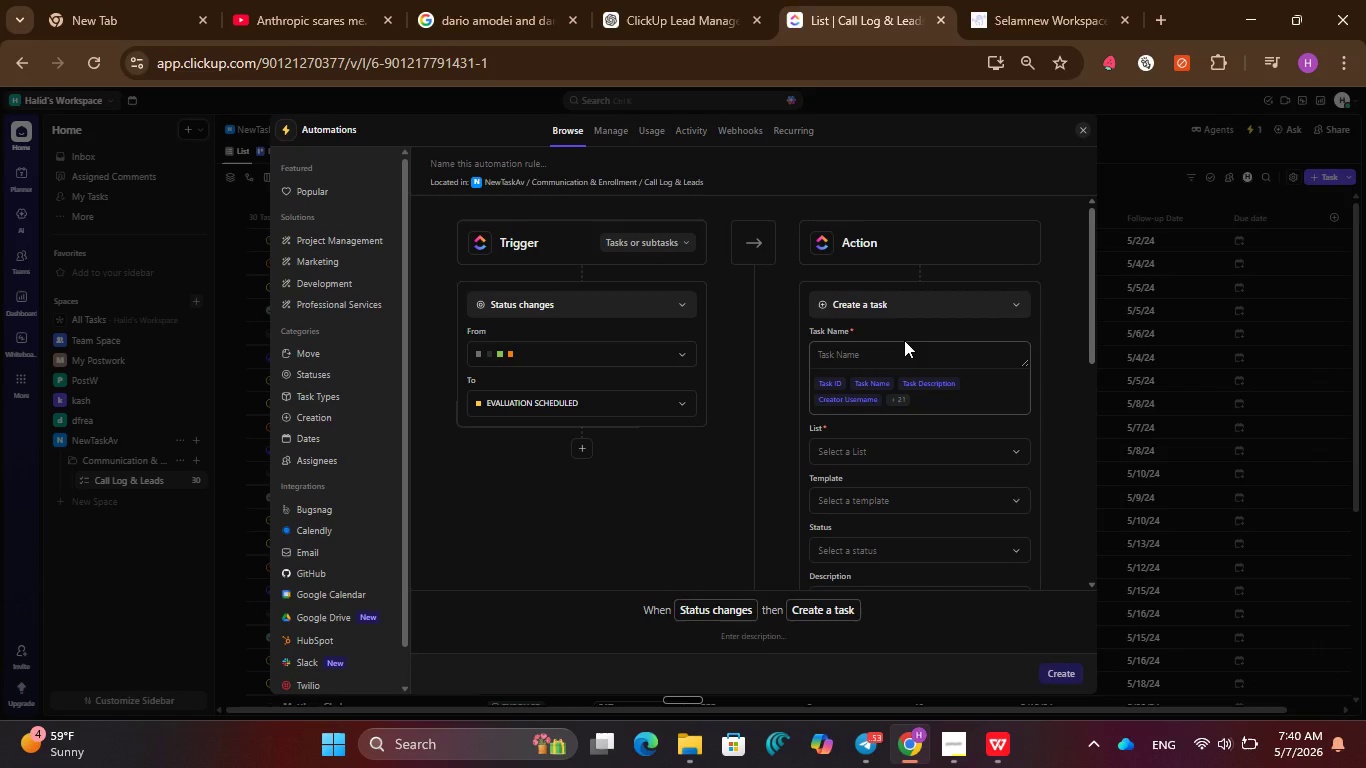 
scroll: coordinate [960, 376], scroll_direction: down, amount: 2.0
 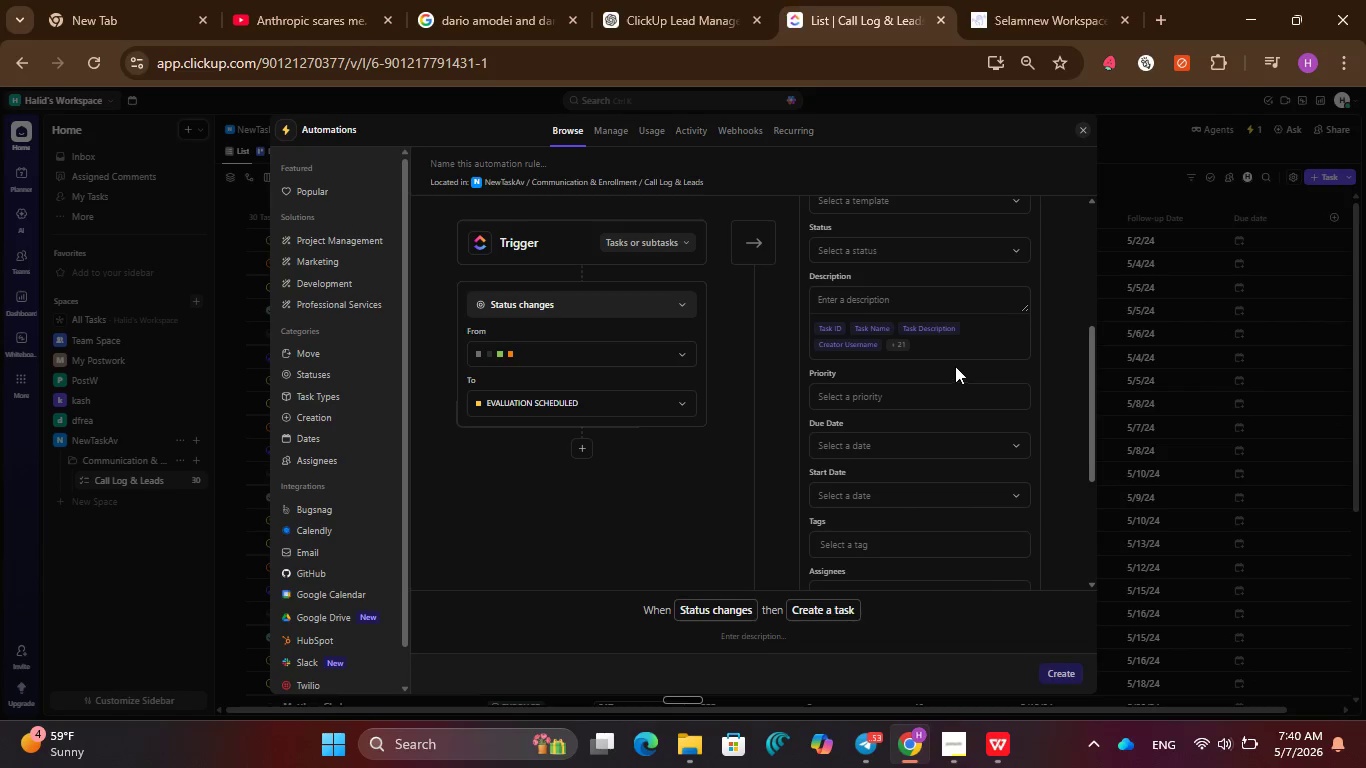 
scroll: coordinate [951, 356], scroll_direction: up, amount: 4.0
 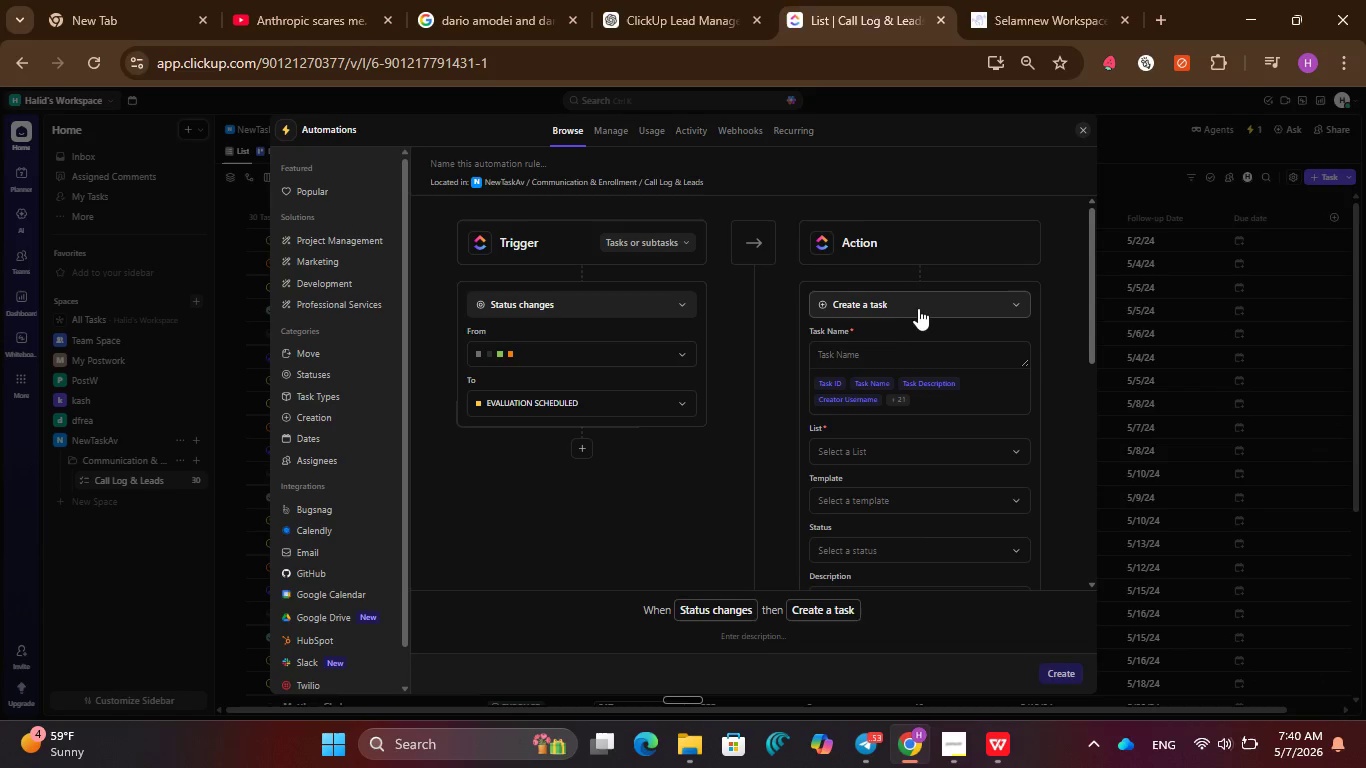 
left_click([920, 305])
 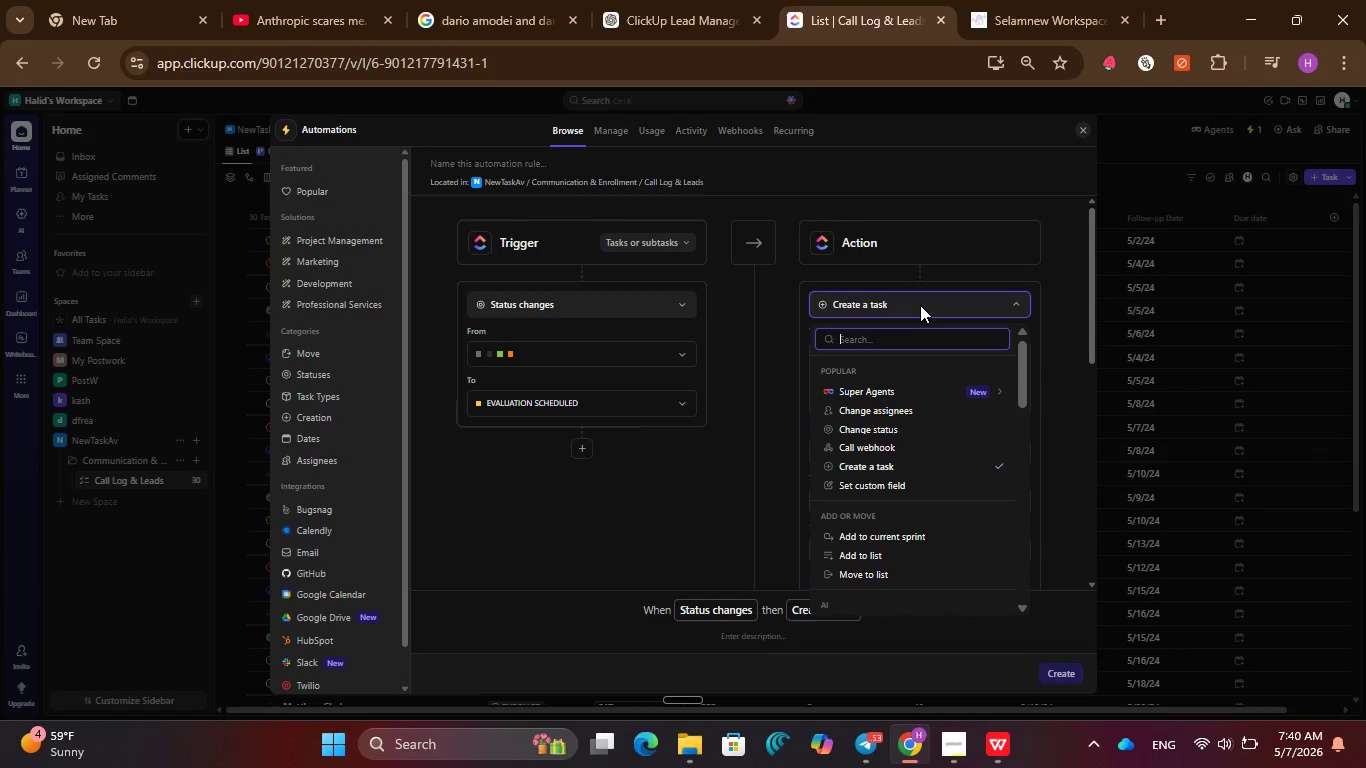 
type(su)
 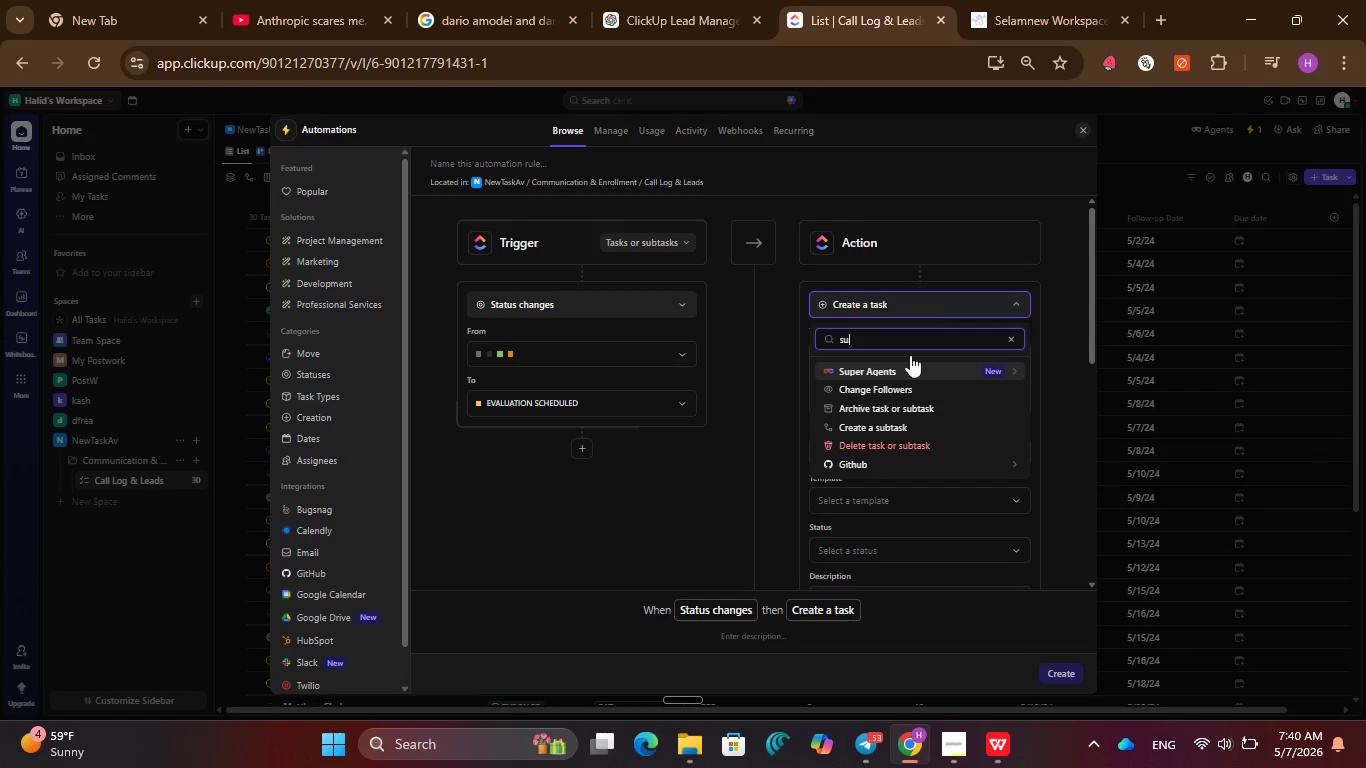 
left_click([883, 431])
 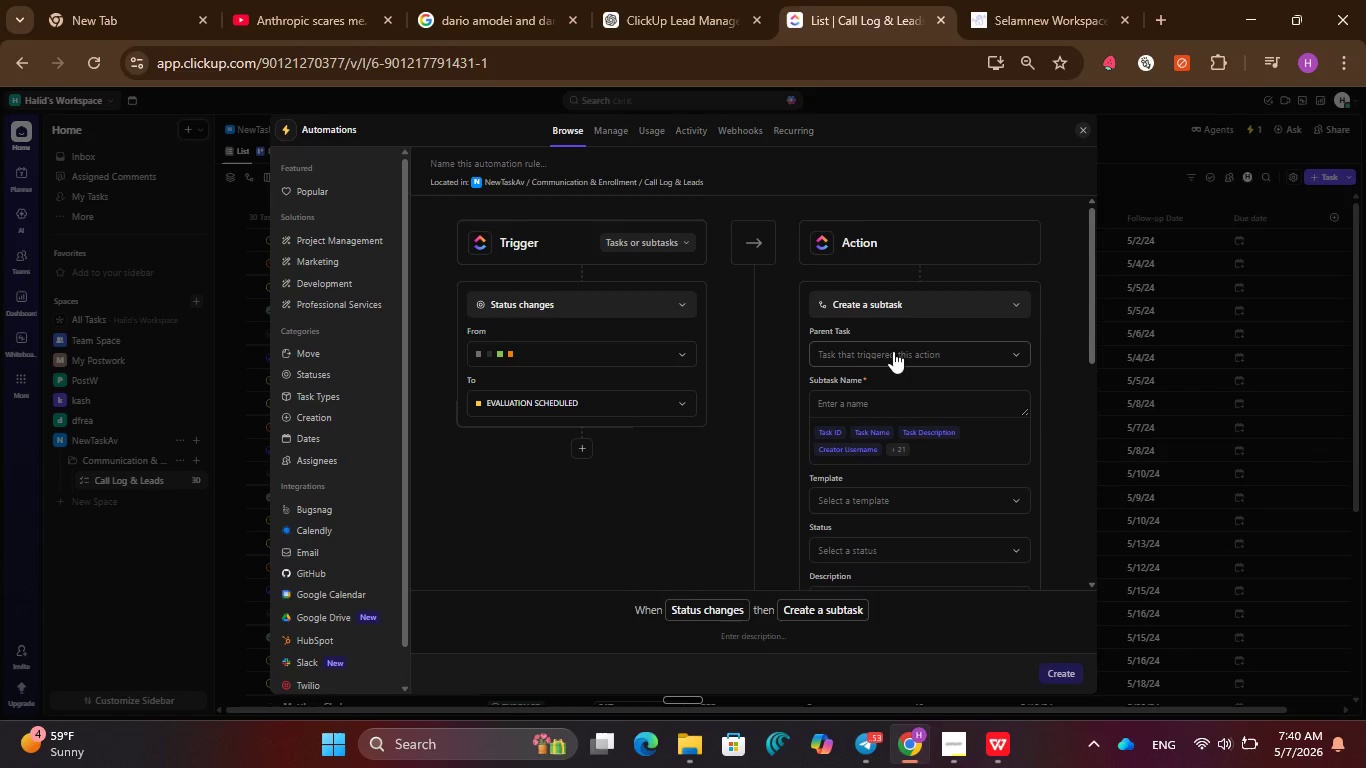 
left_click([893, 351])
 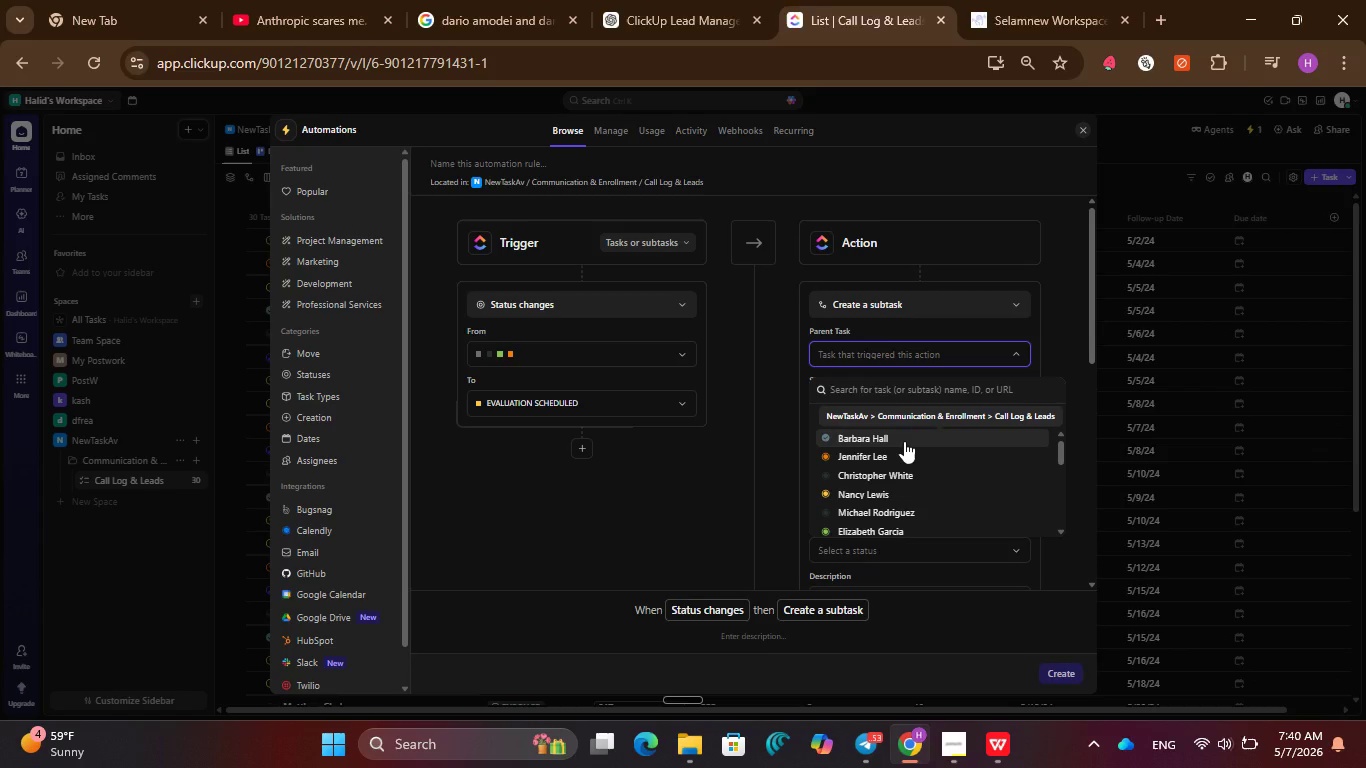 
wait(6.73)
 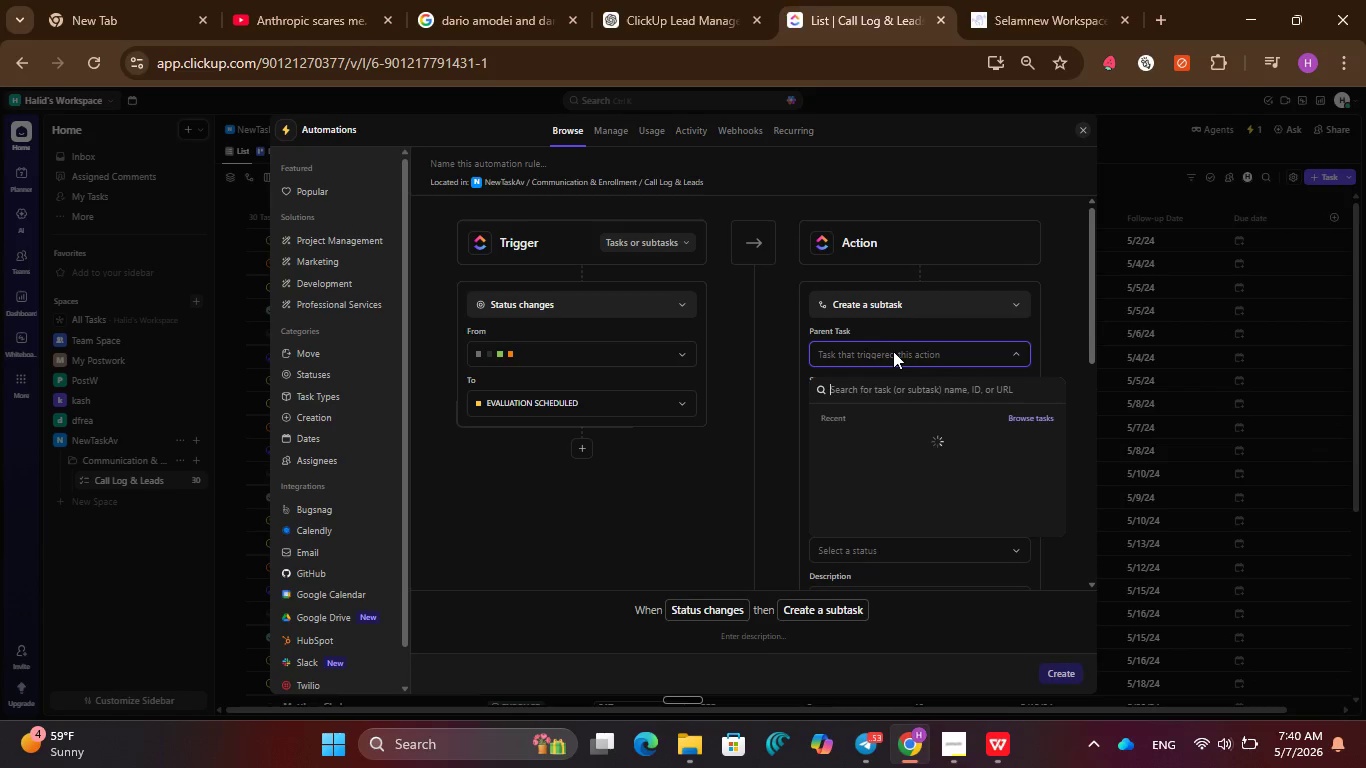 
scroll: coordinate [906, 518], scroll_direction: down, amount: 4.0
 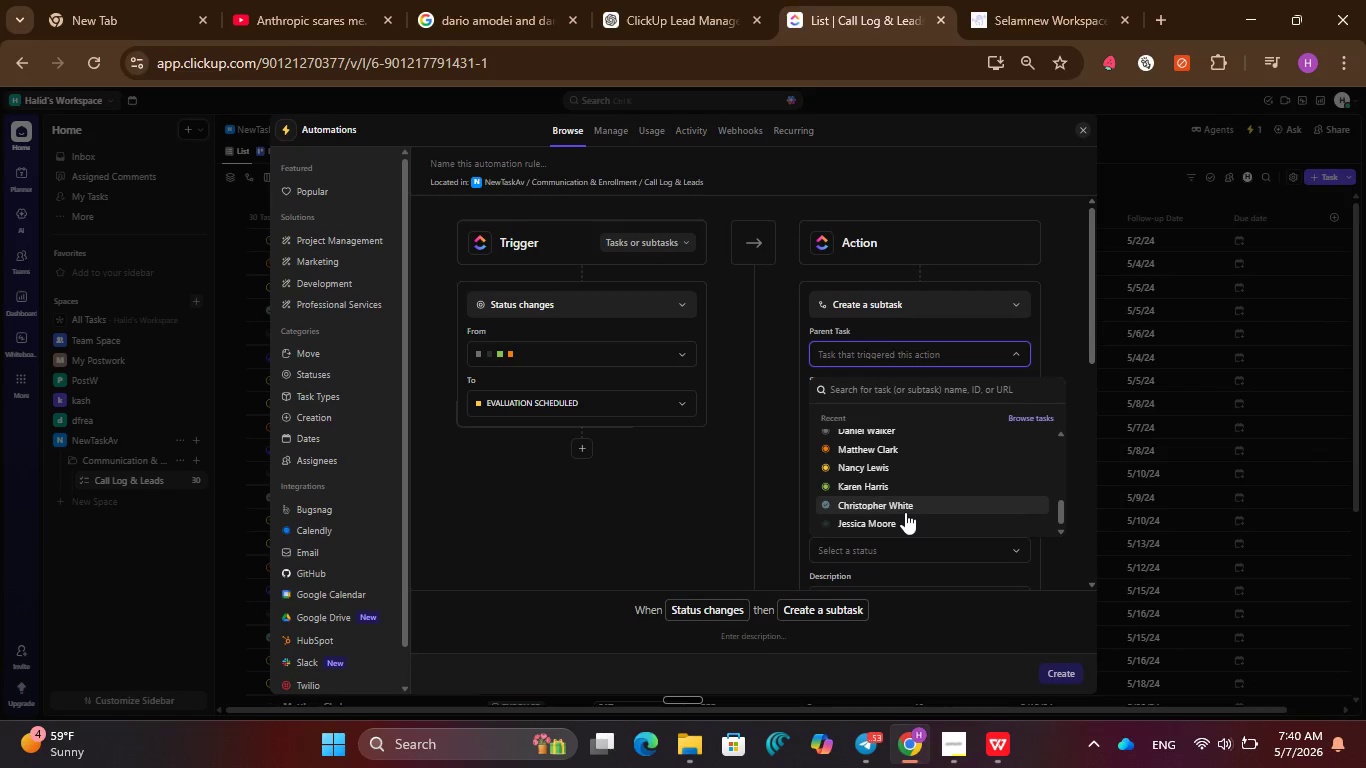 
scroll: coordinate [904, 505], scroll_direction: up, amount: 5.0
 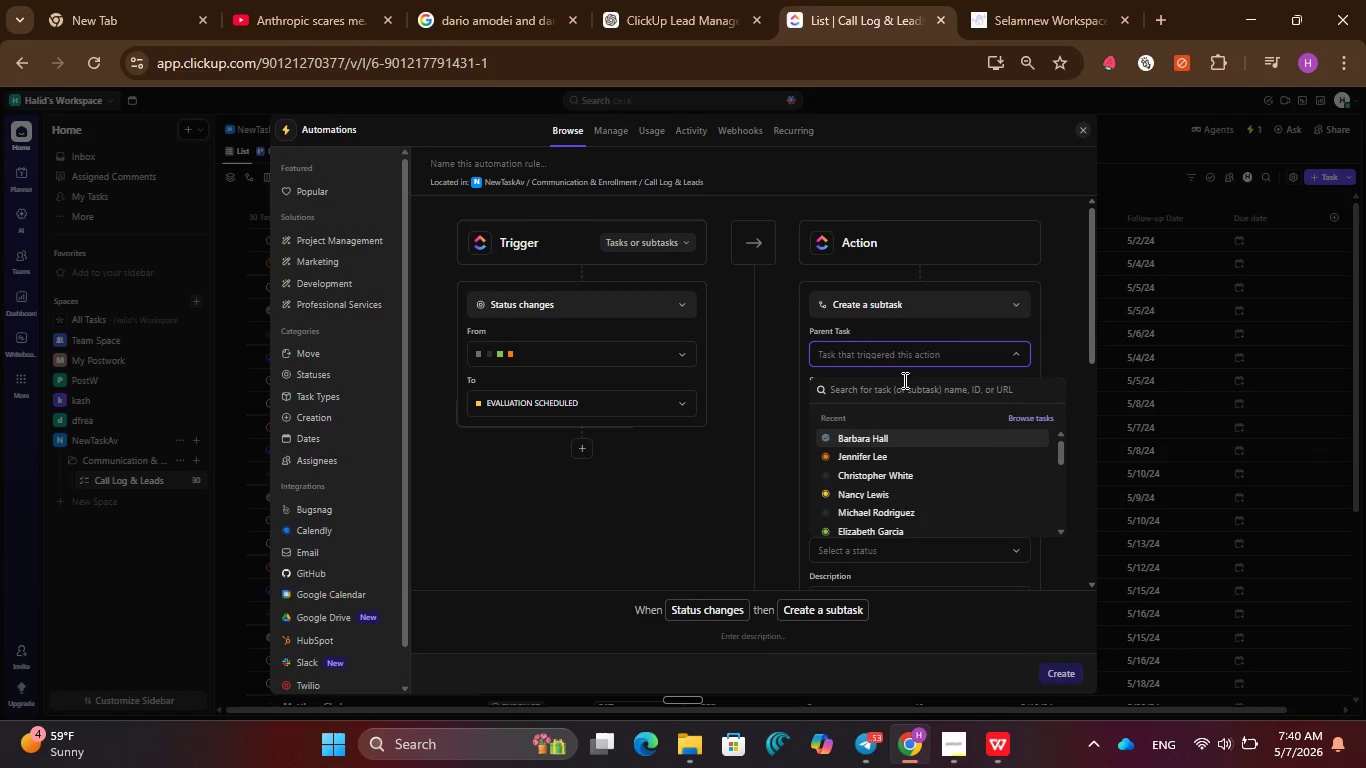 
left_click([907, 358])
 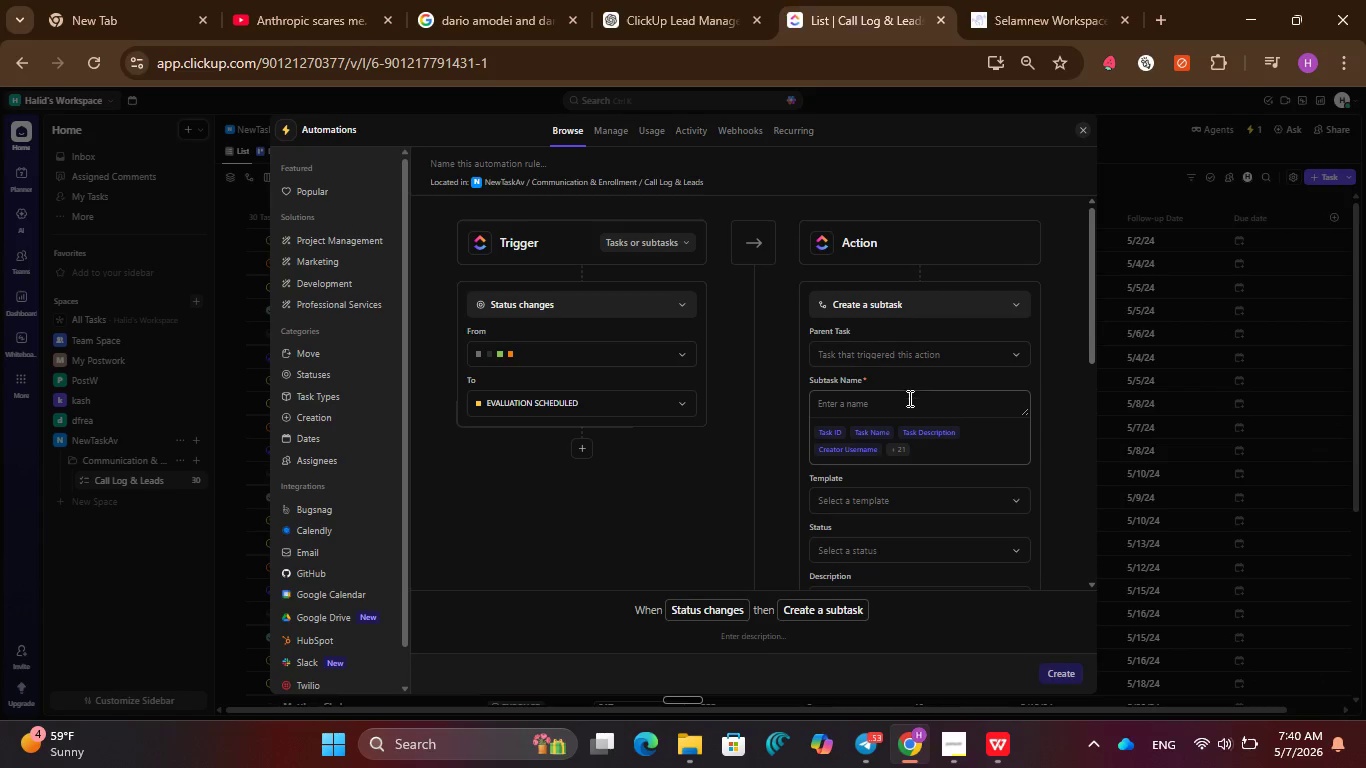 
wait(5.06)
 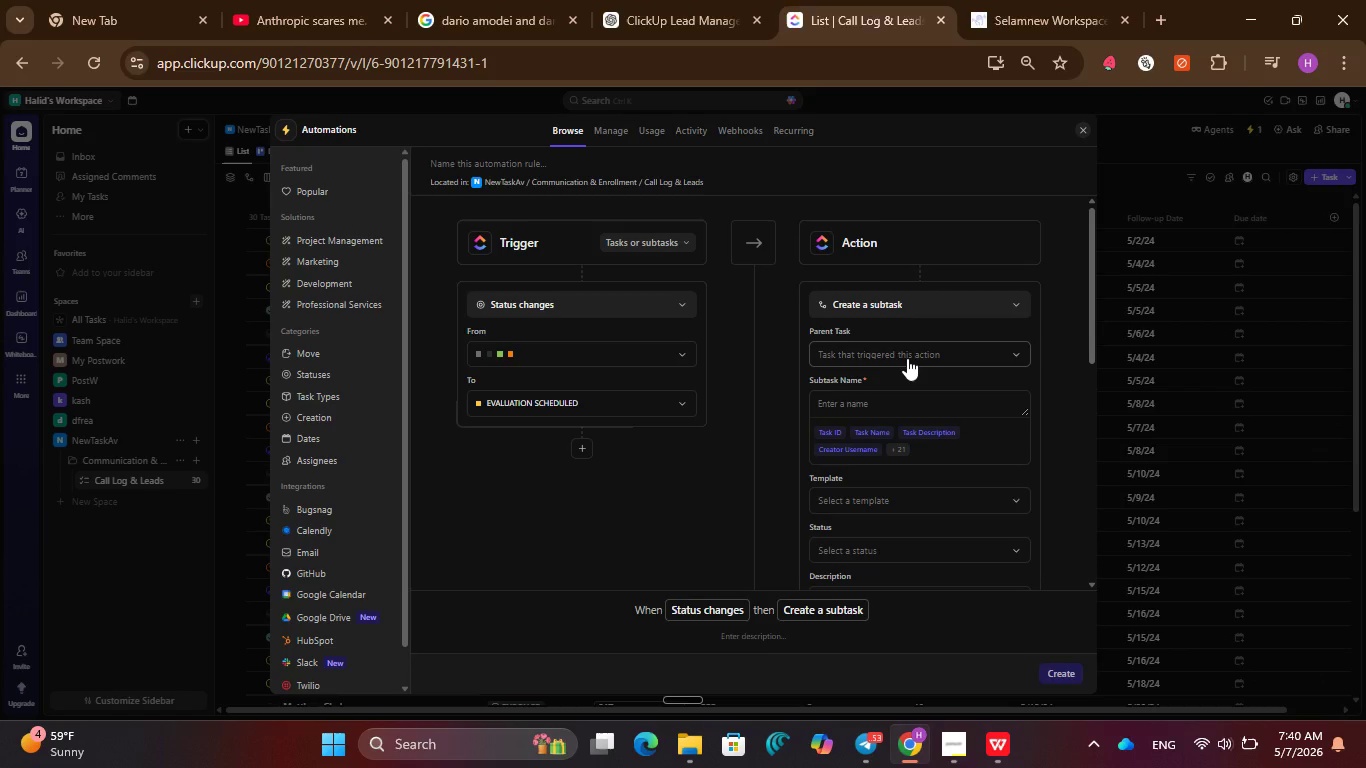 
left_click([908, 401])
 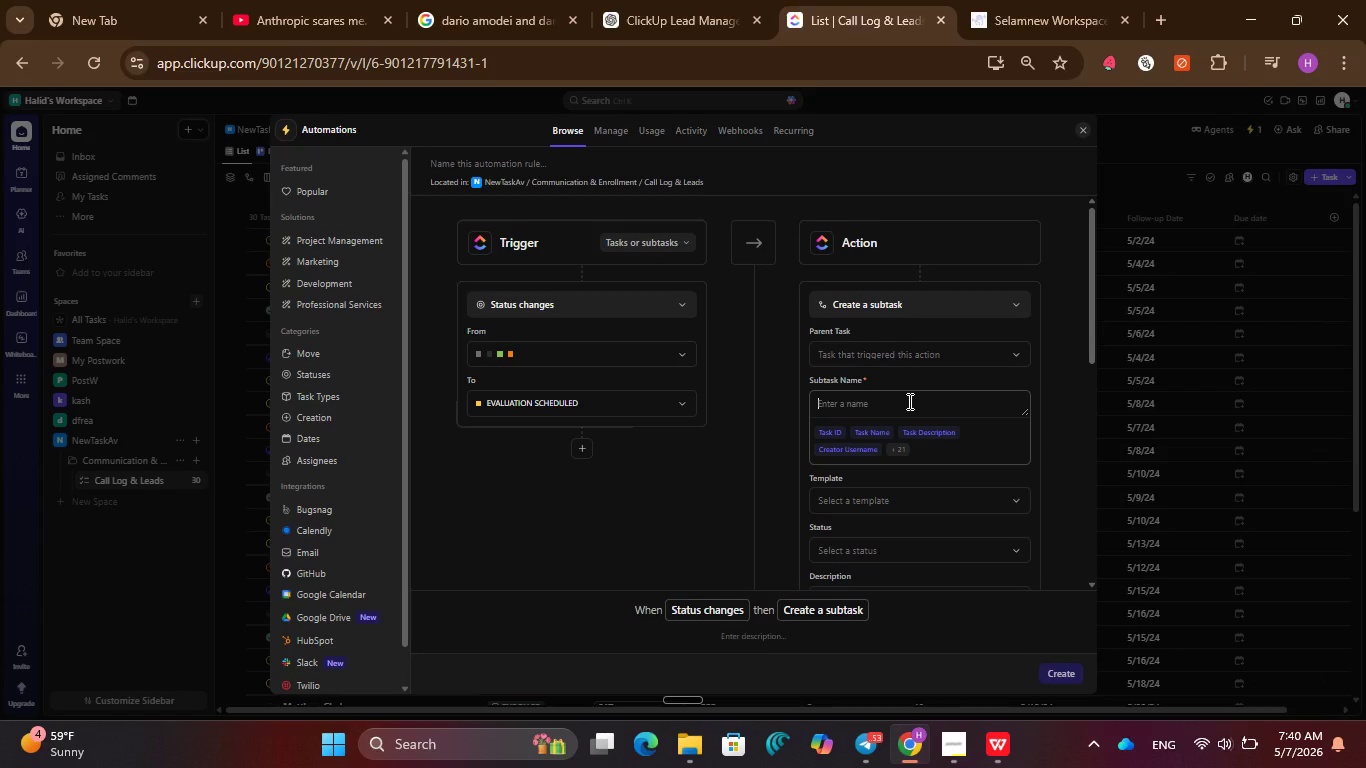 
key(Control+V)
 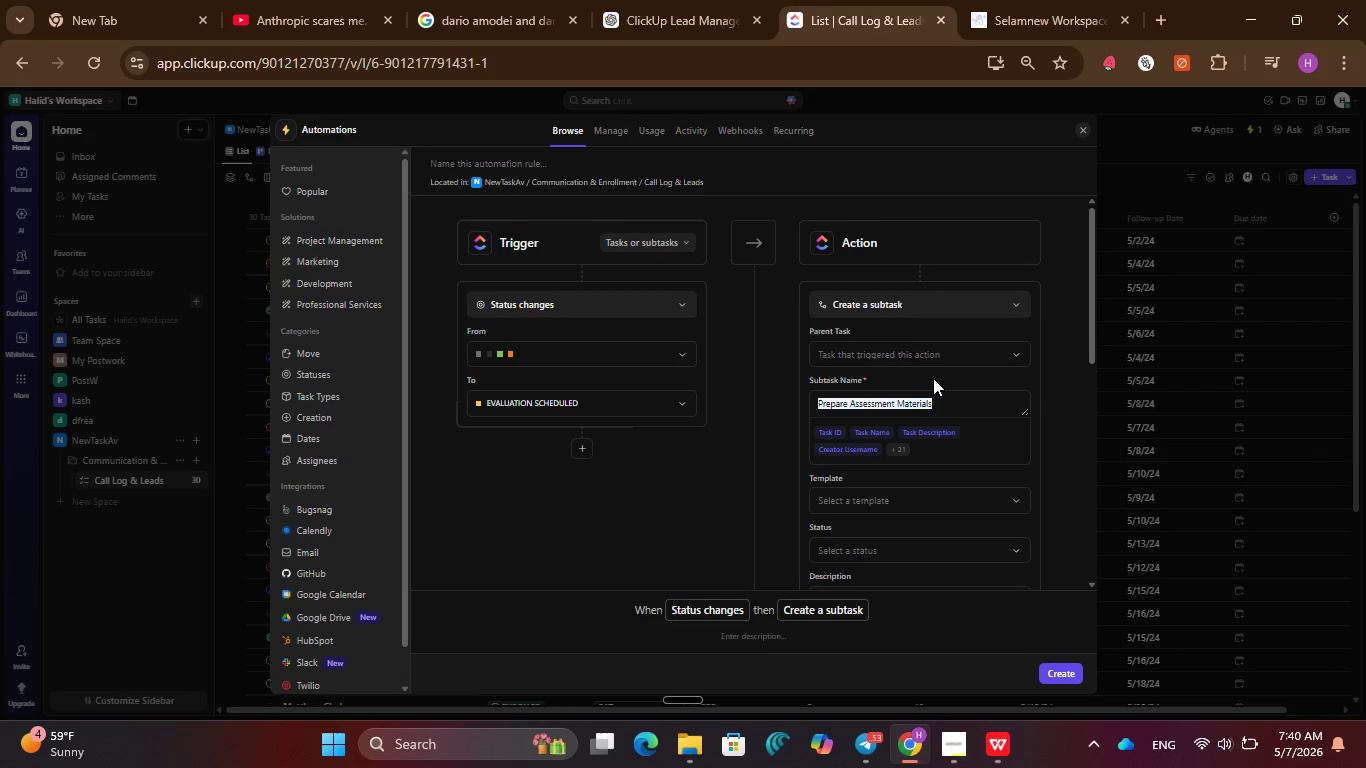 
left_click([934, 378])
 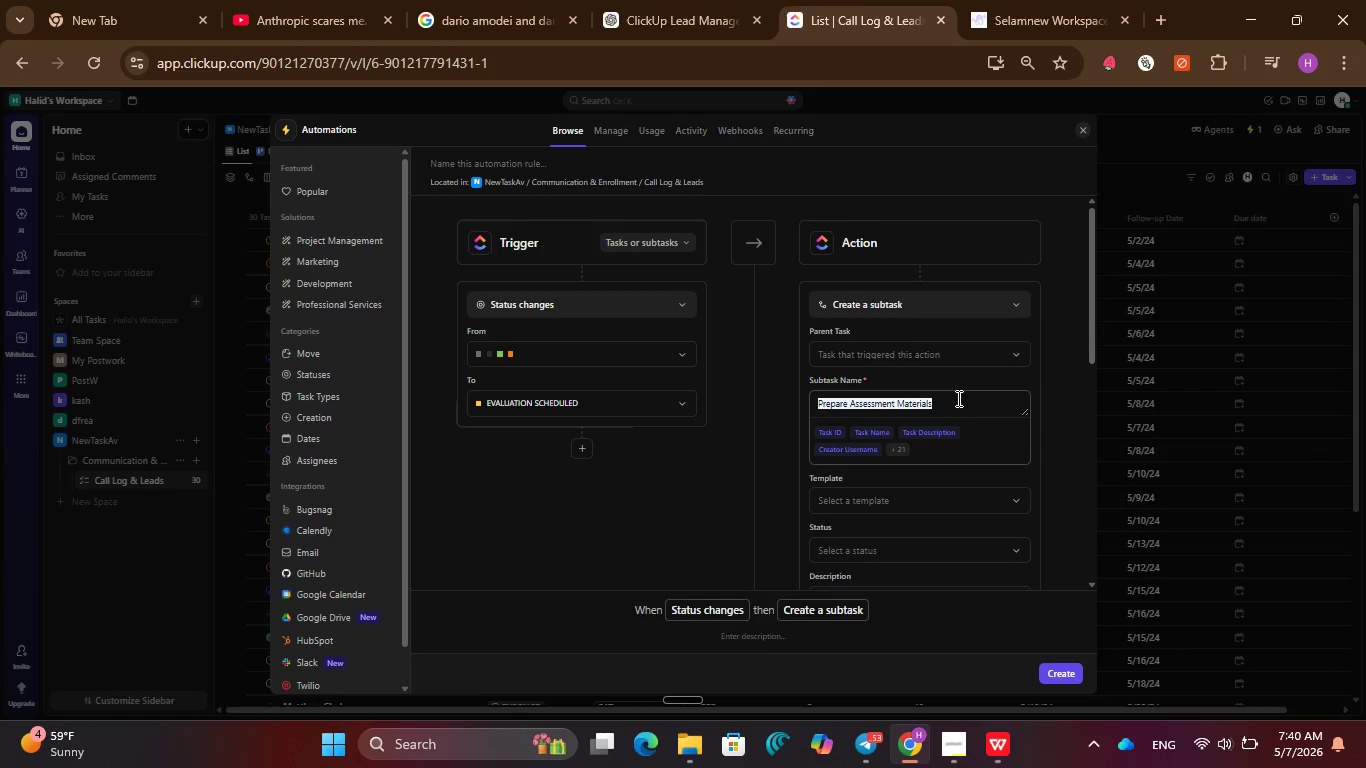 
left_click([958, 406])
 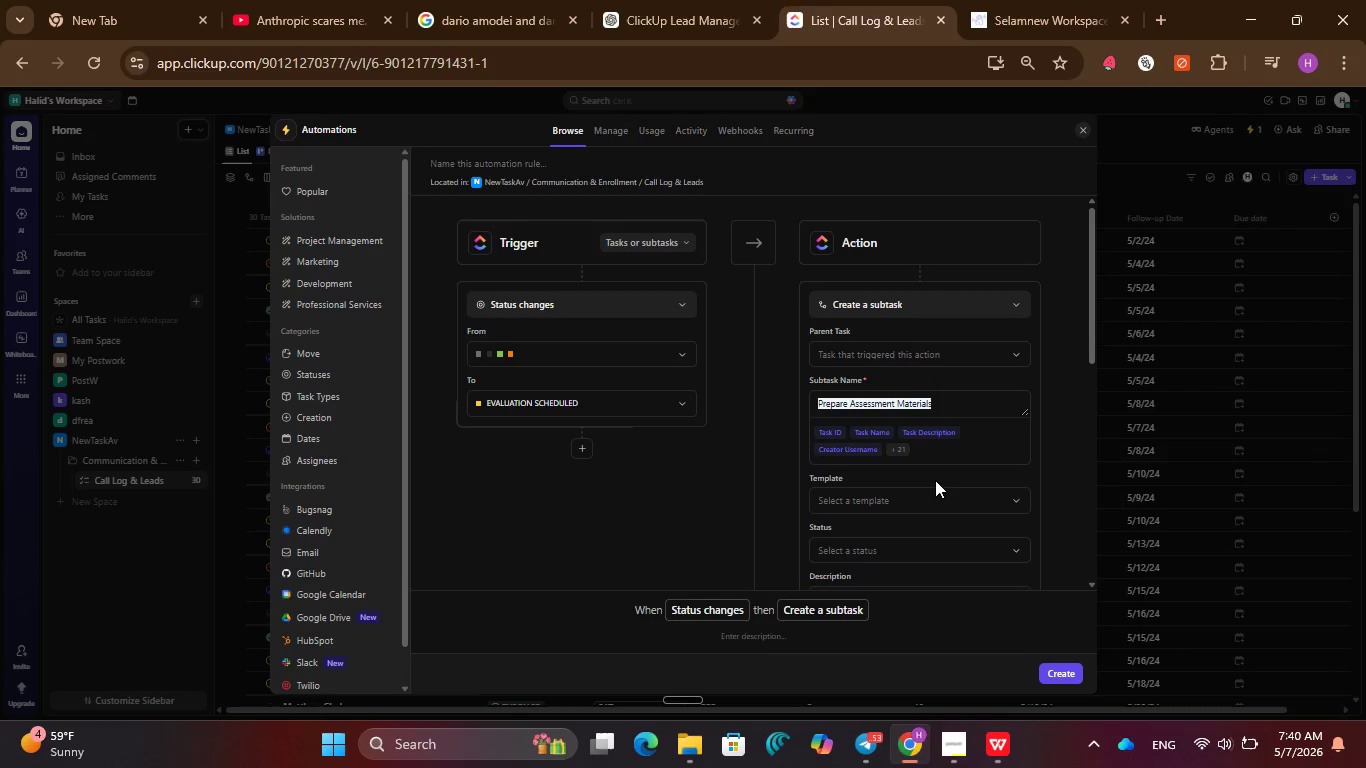 
left_click([934, 479])
 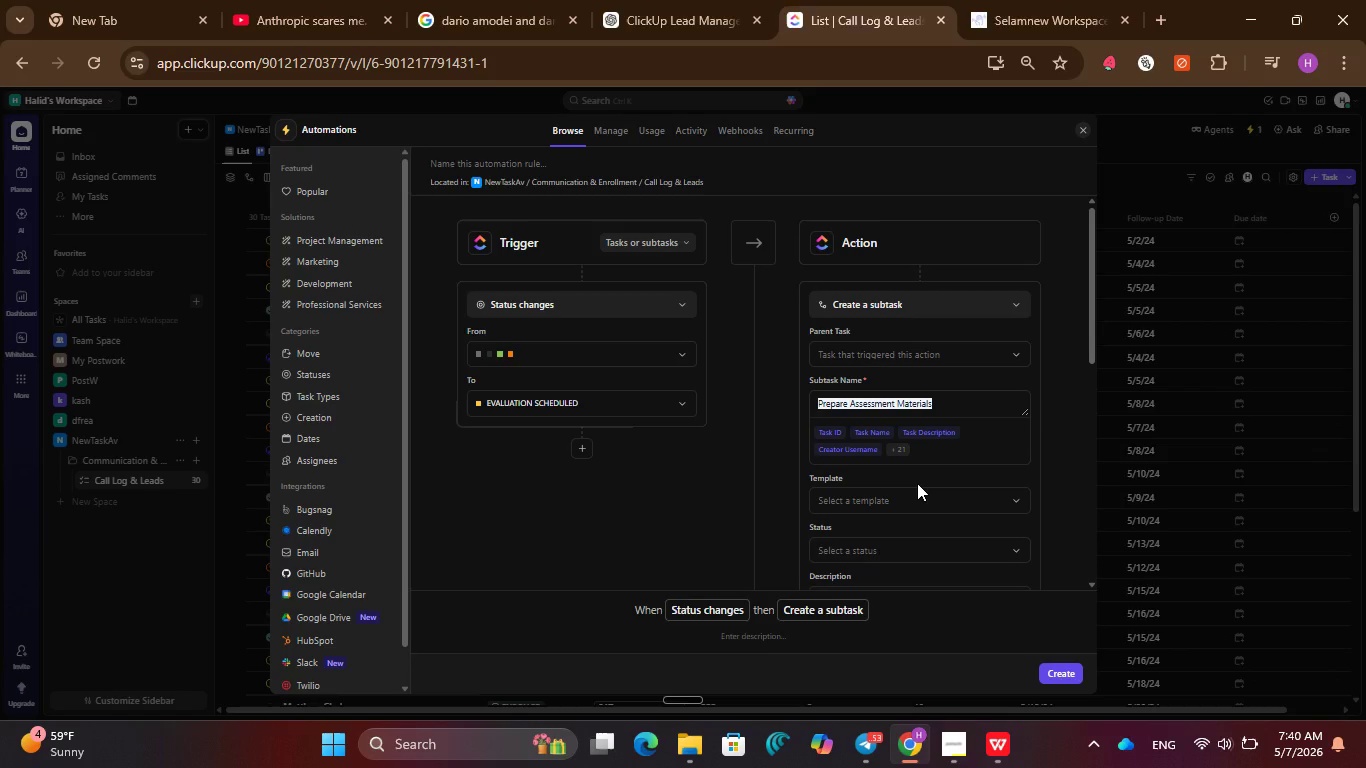 
left_click([917, 483])
 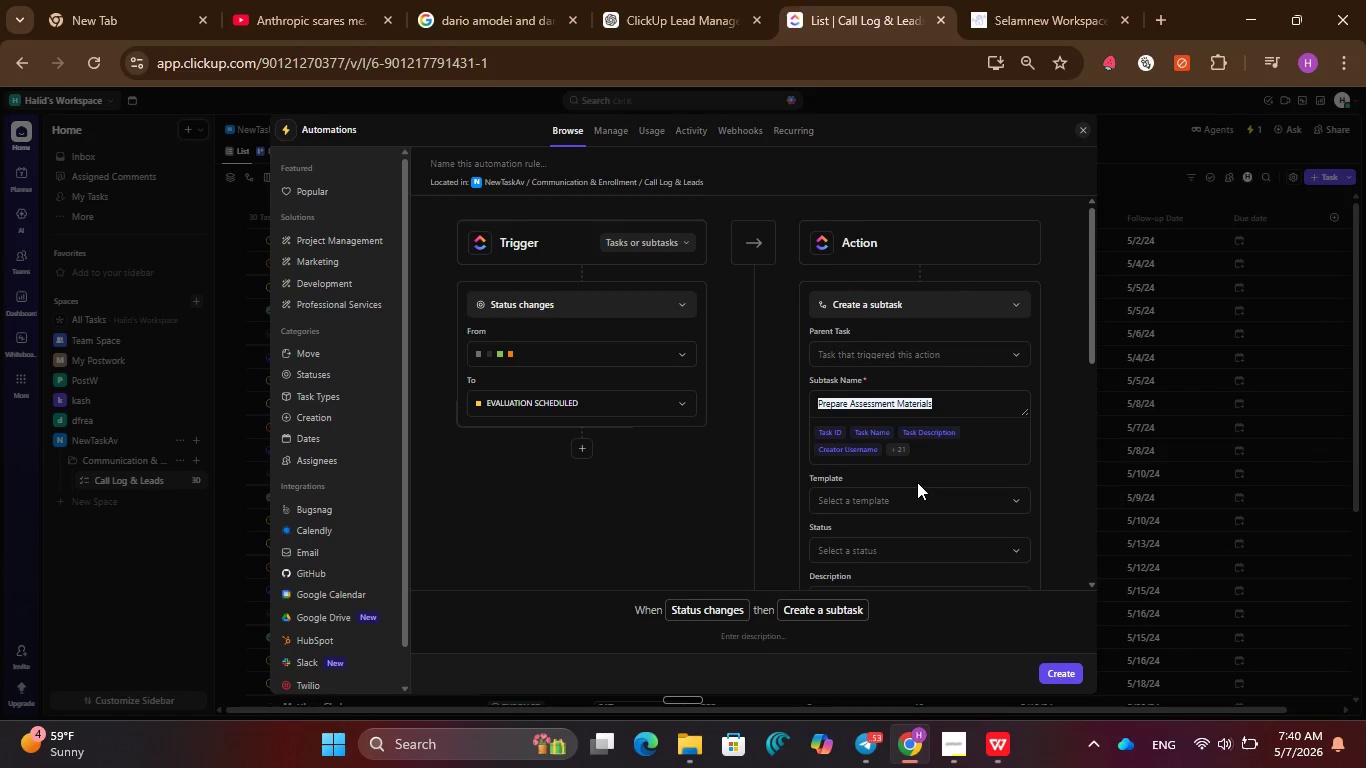 
scroll: coordinate [917, 482], scroll_direction: none, amount: 0.0
 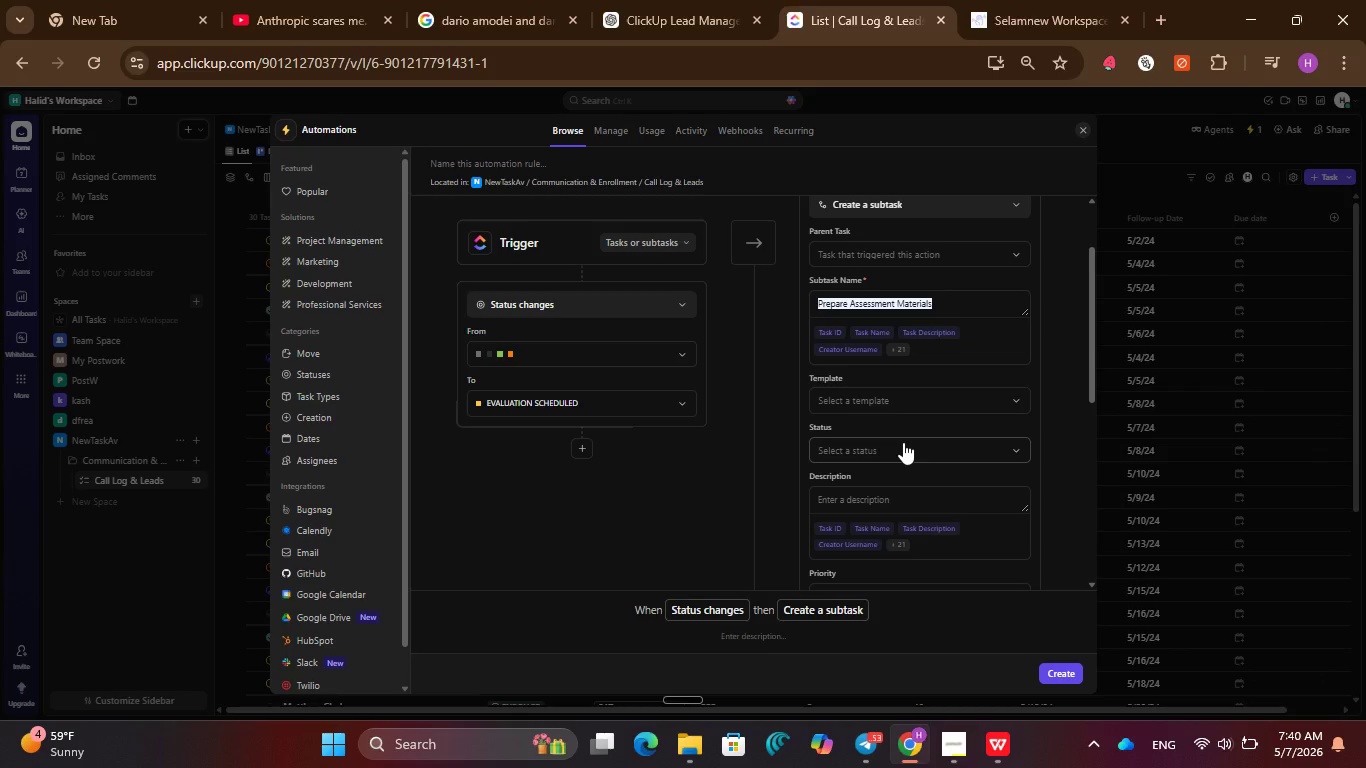 
left_click([903, 442])
 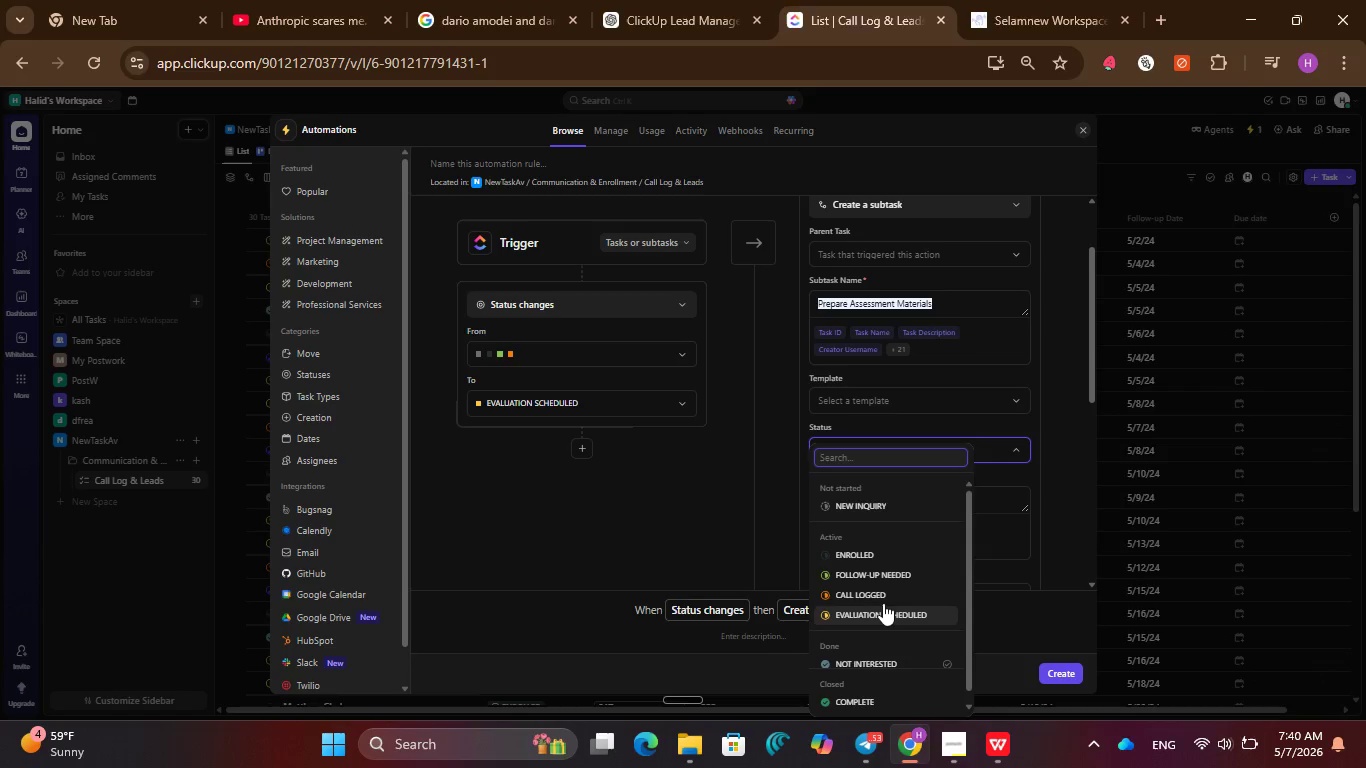 
scroll: coordinate [879, 571], scroll_direction: down, amount: 1.0
 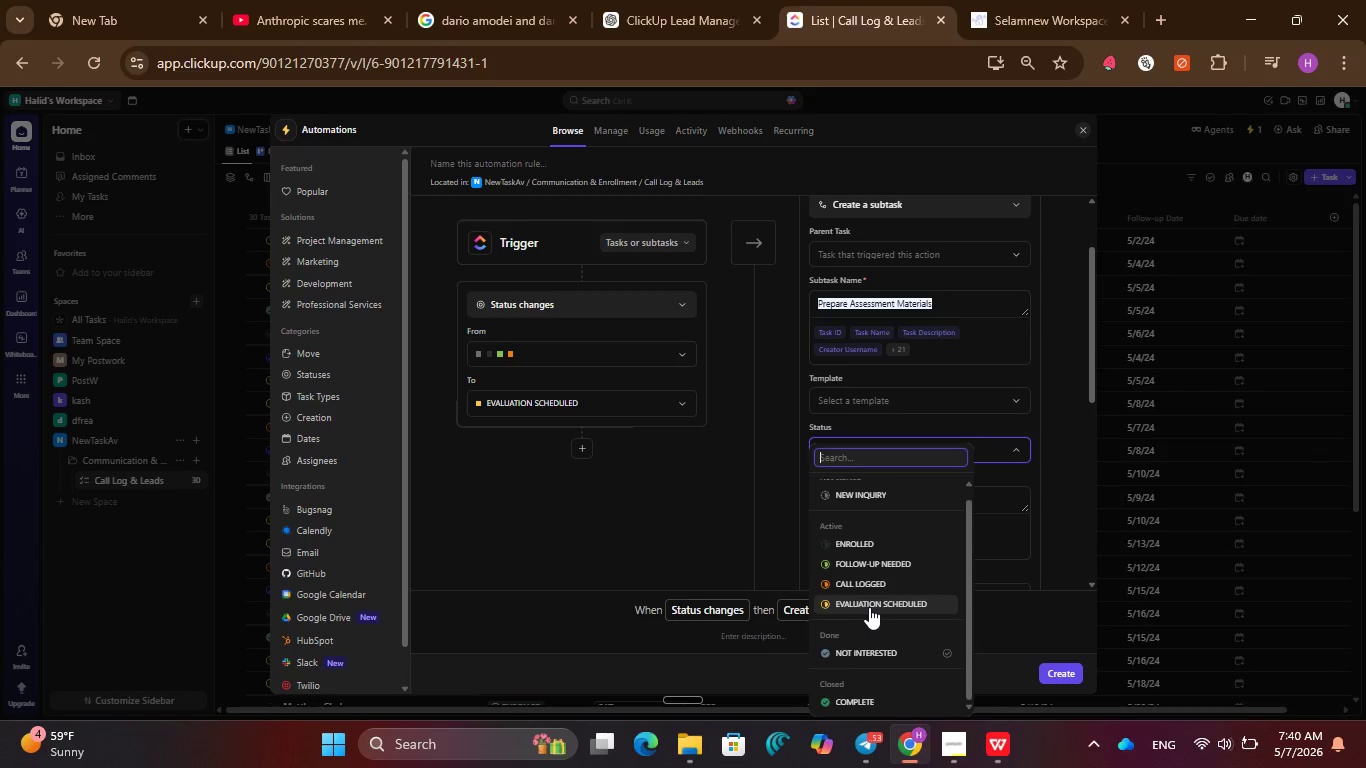 
left_click([869, 607])
 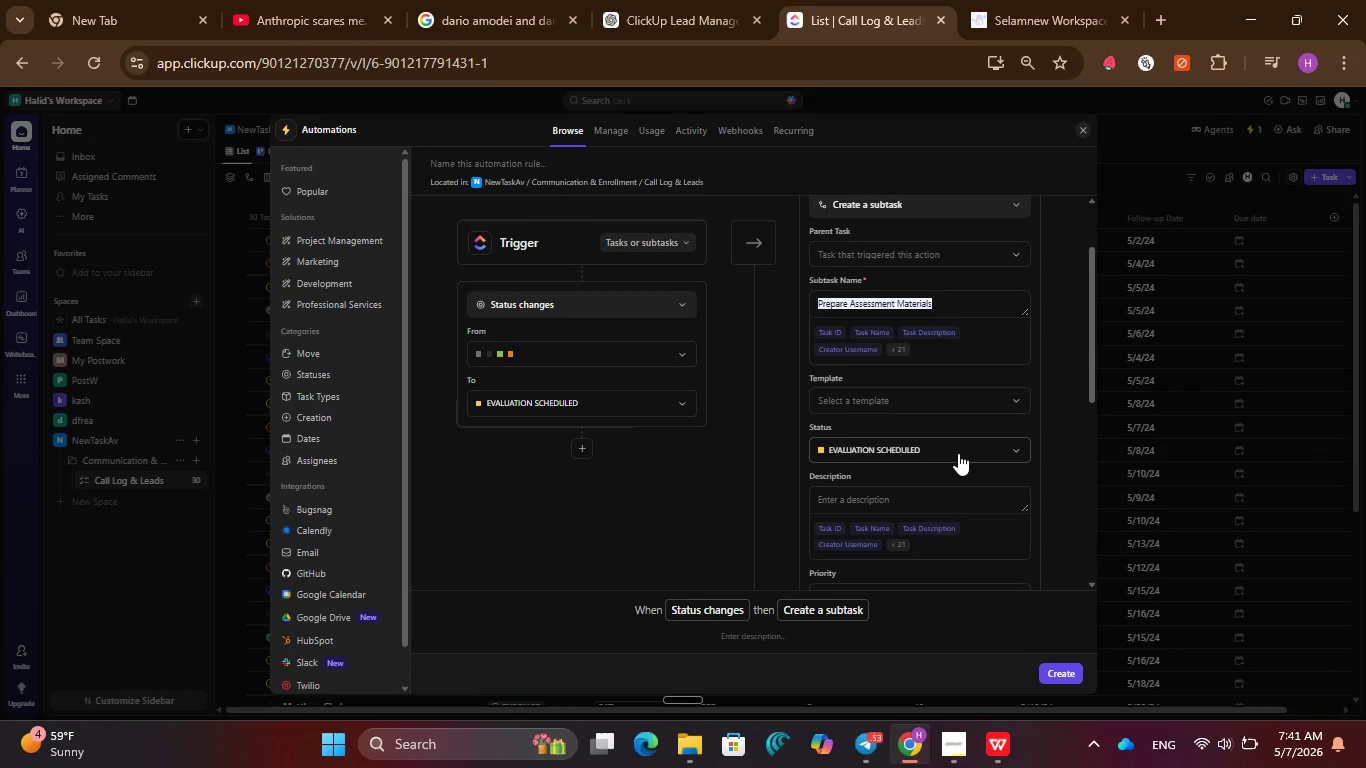 
left_click([958, 453])
 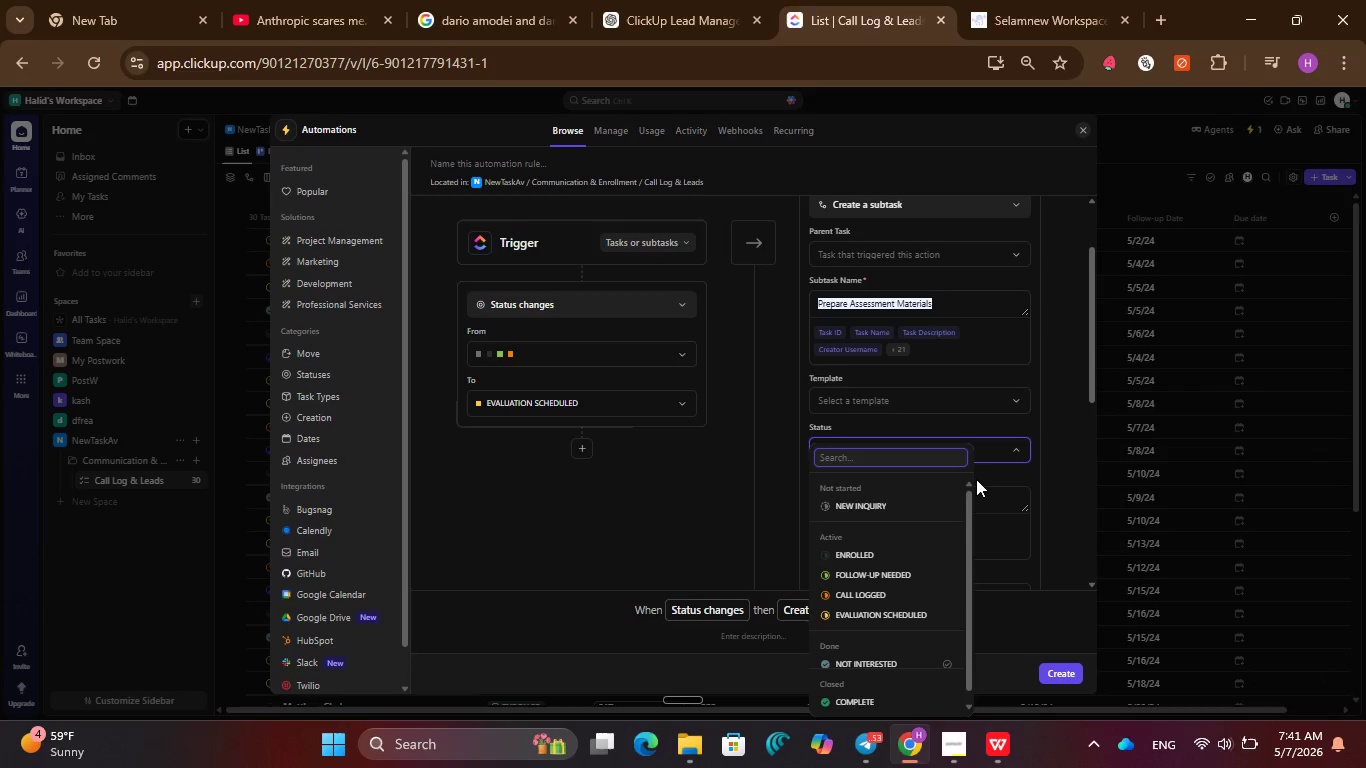 
left_click([988, 475])
 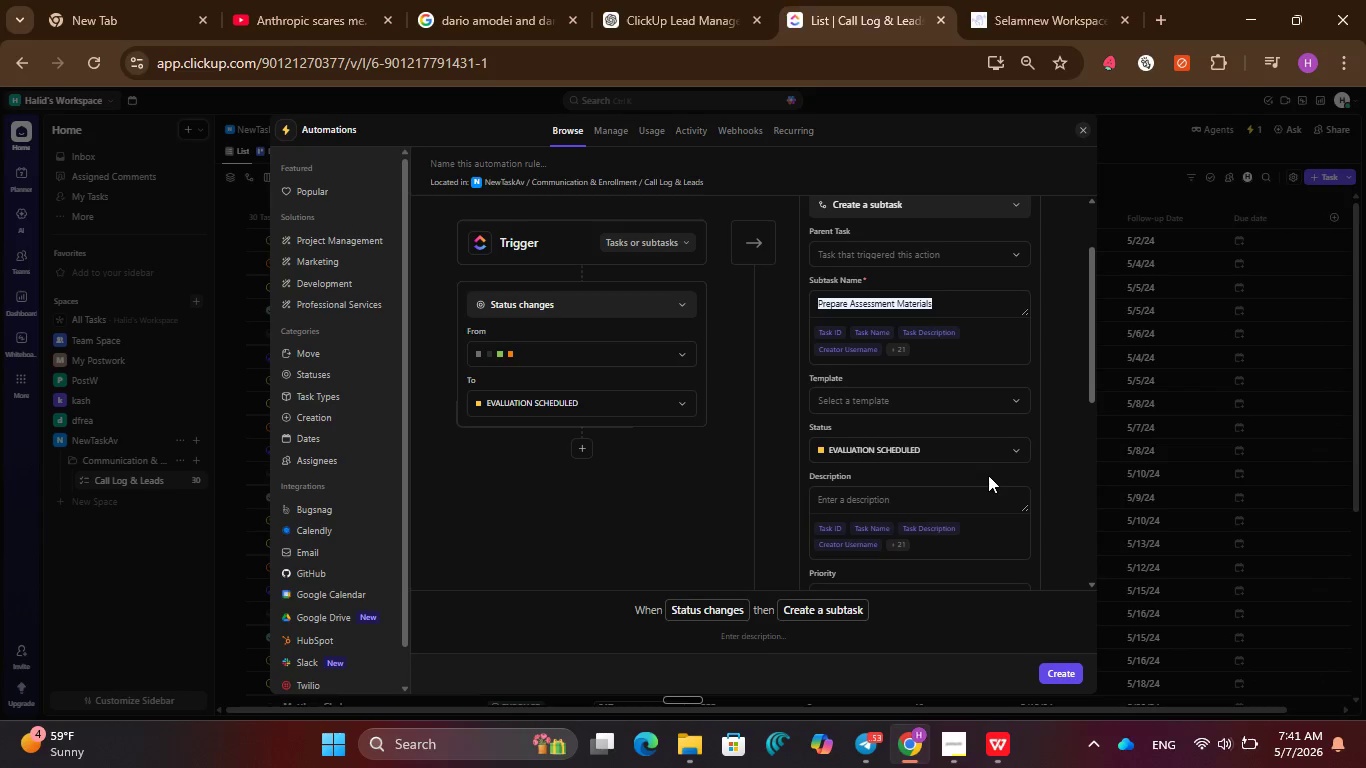 
scroll: coordinate [988, 475], scroll_direction: down, amount: 2.0
 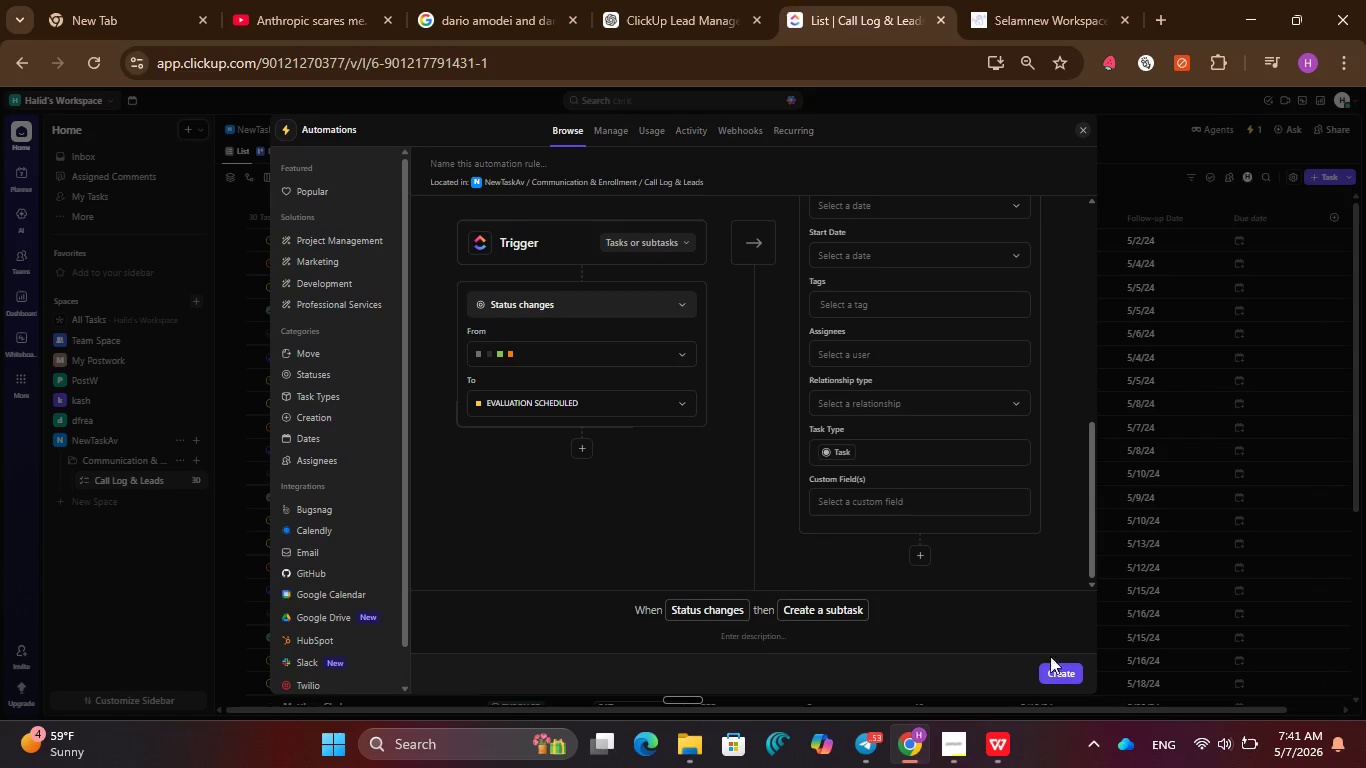 
left_click([944, 455])
 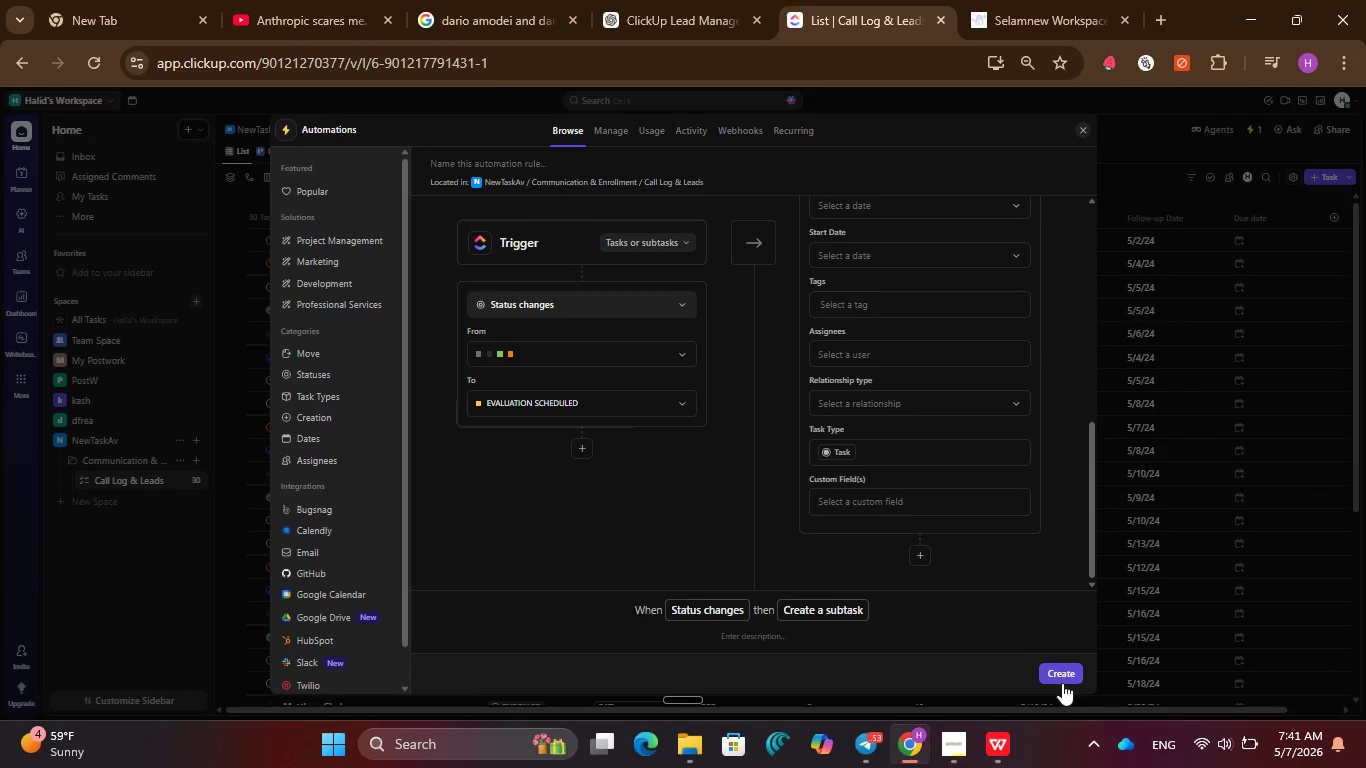 
left_click([1060, 671])
 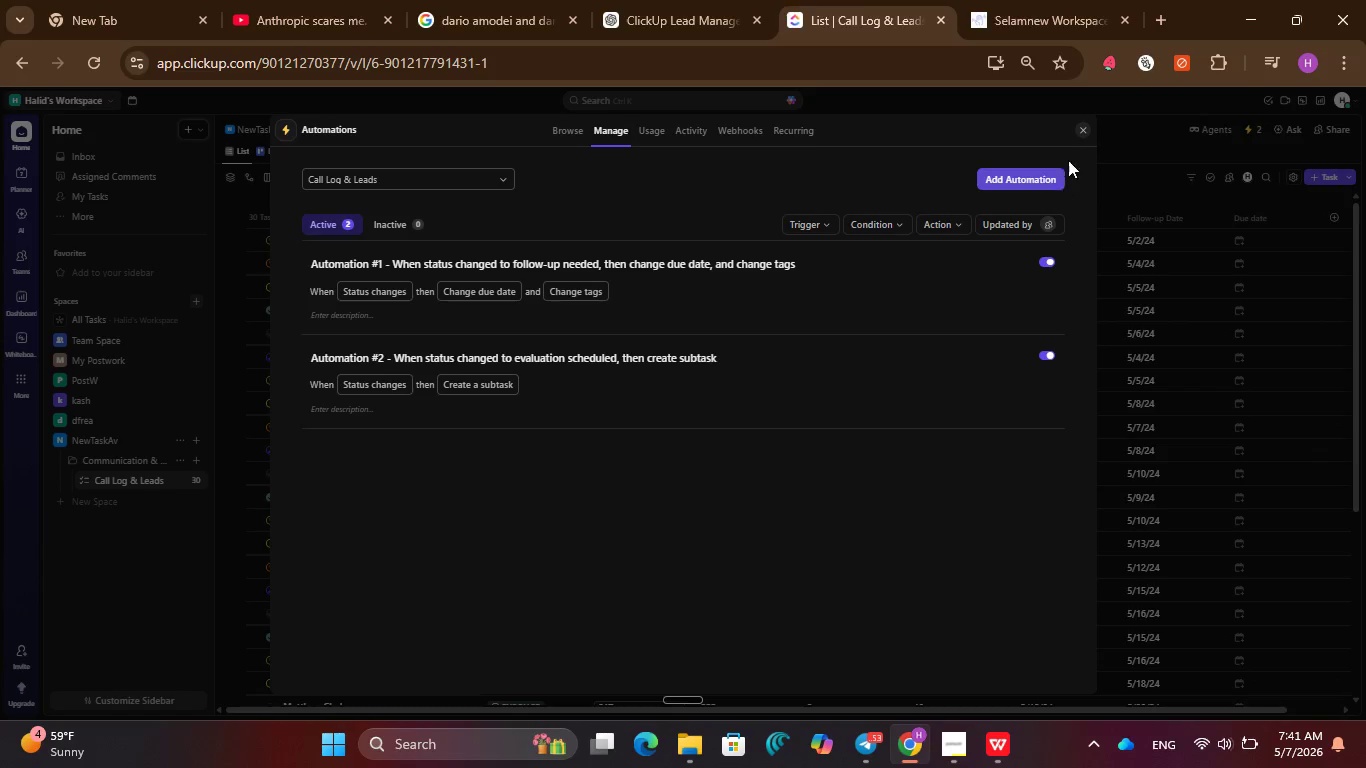 
left_click([1083, 126])
 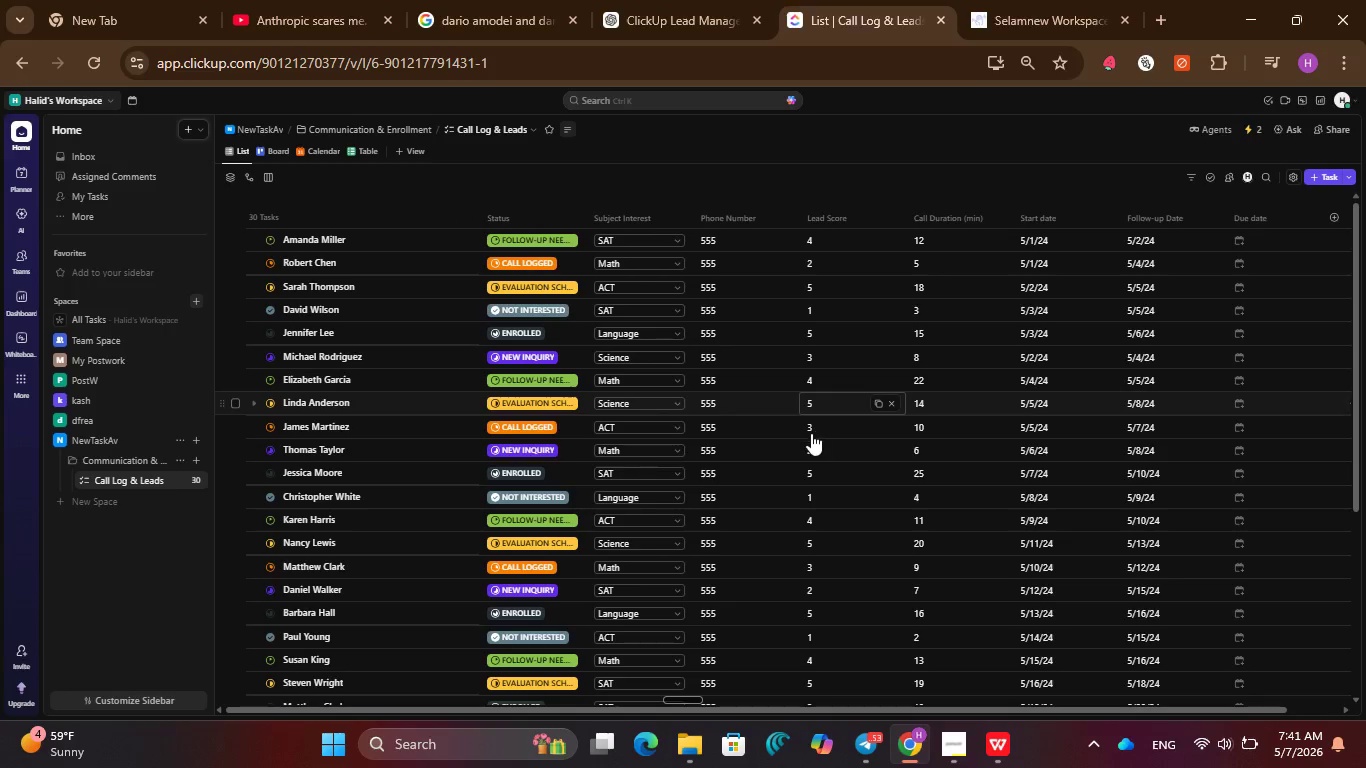 
scroll: coordinate [792, 402], scroll_direction: none, amount: 0.0
 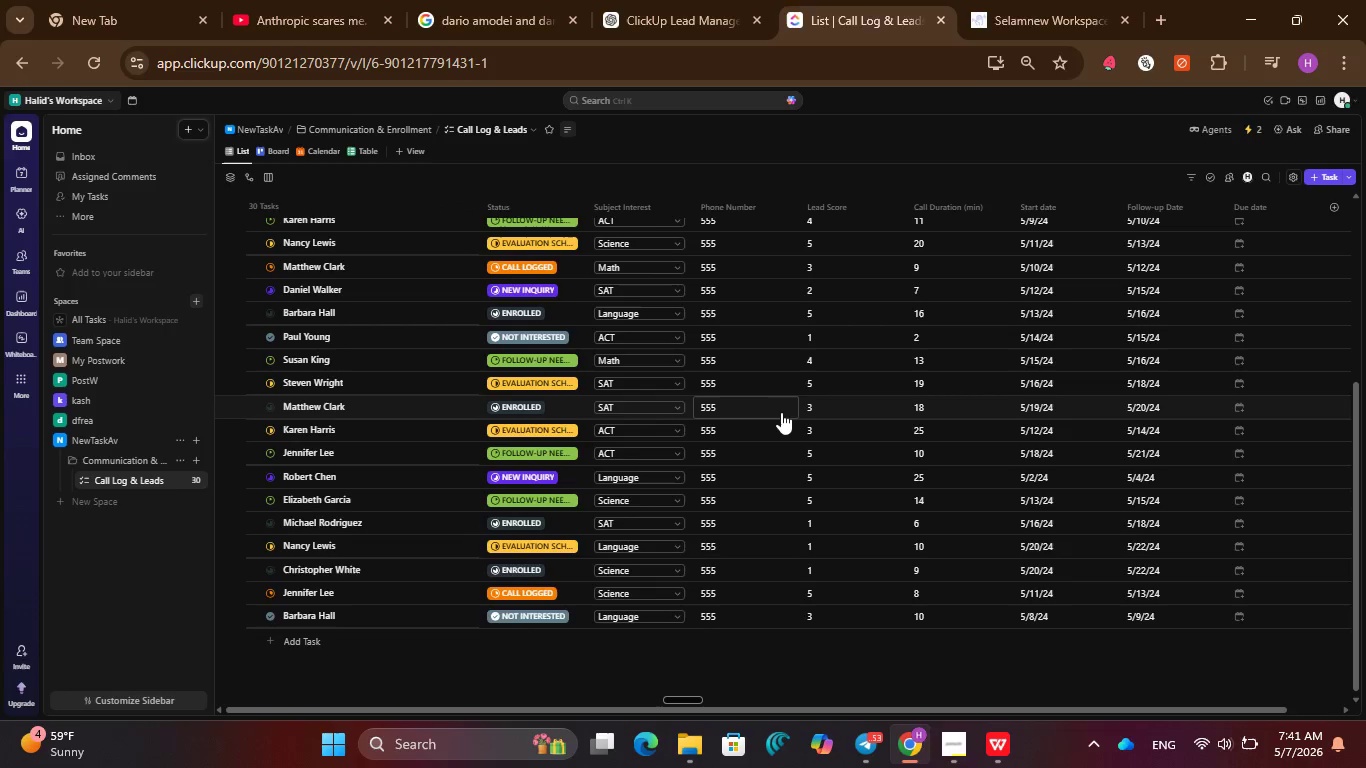 
scroll: coordinate [781, 411], scroll_direction: up, amount: 1.0
 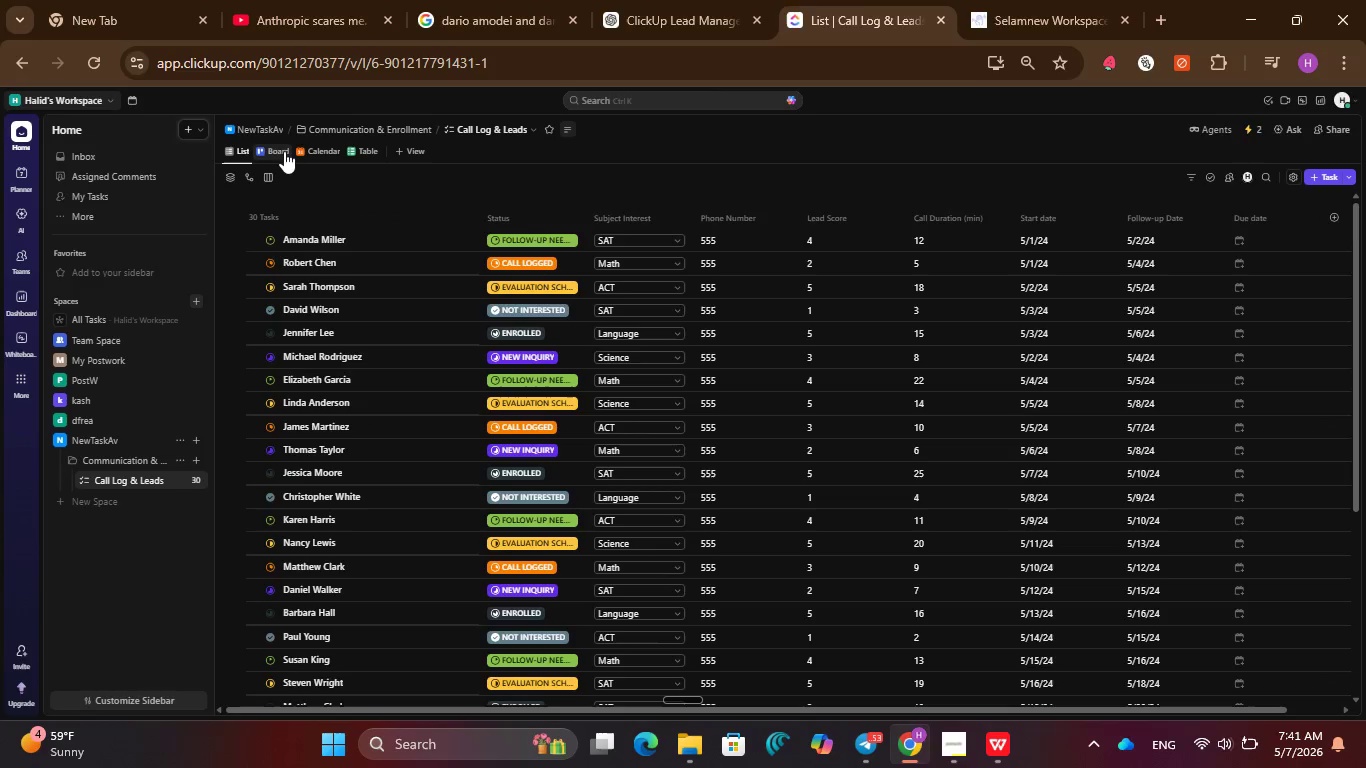 
left_click([279, 154])
 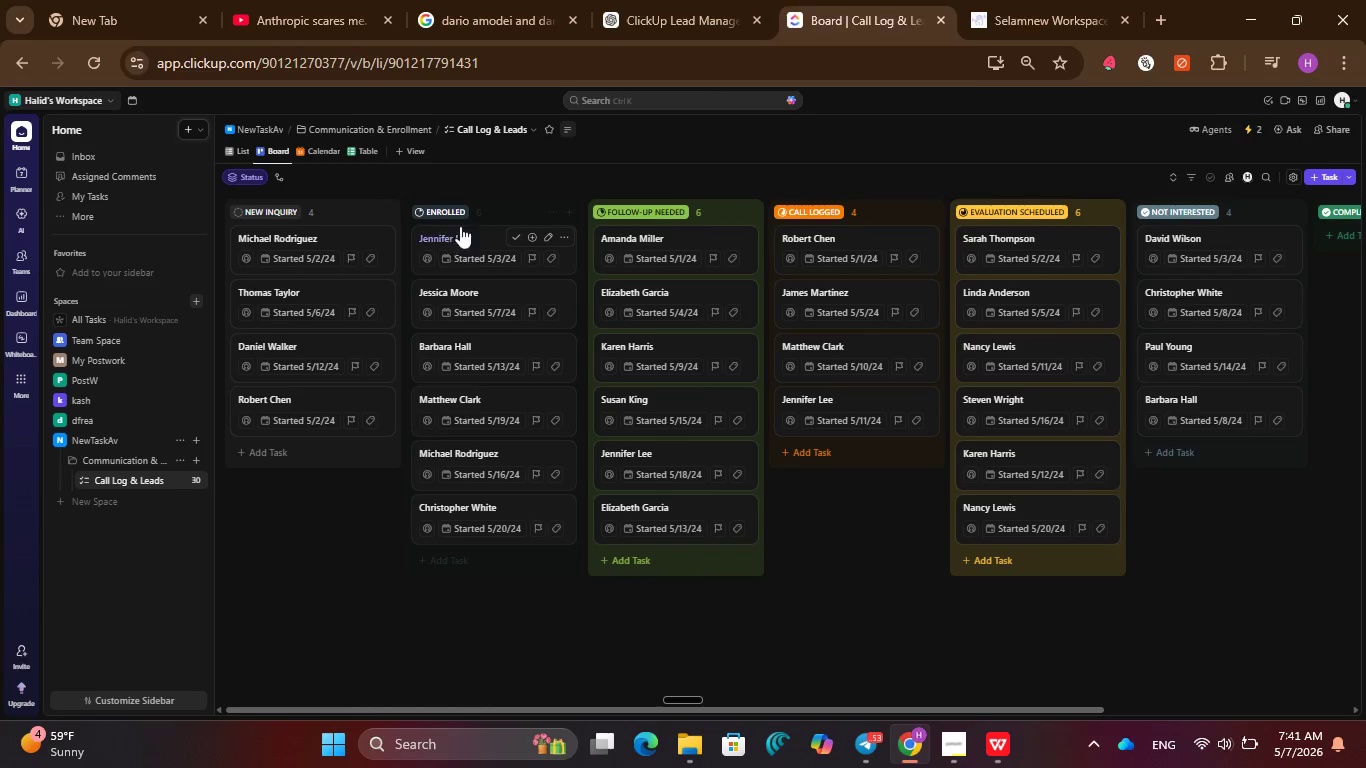 
wait(6.62)
 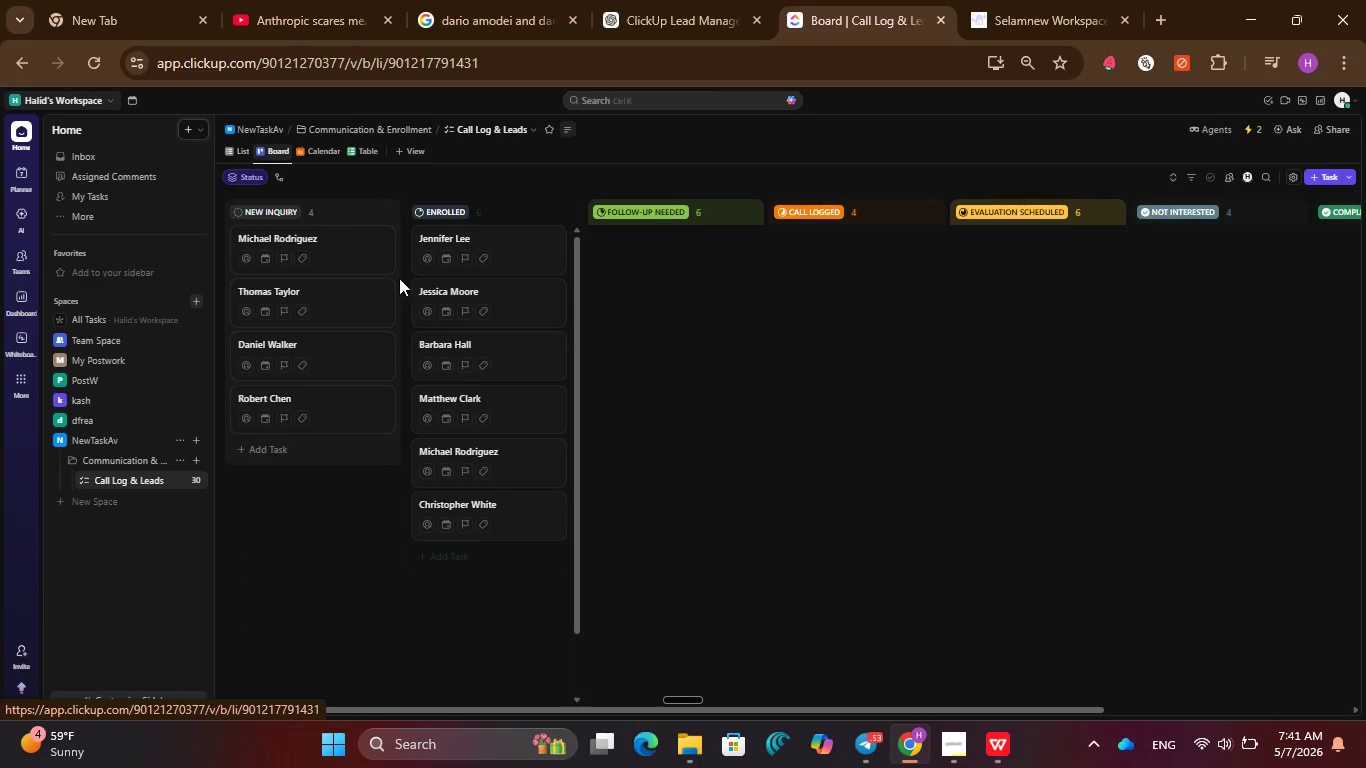 
left_click_drag(start_coordinate=[505, 267], to_coordinate=[686, 275])
 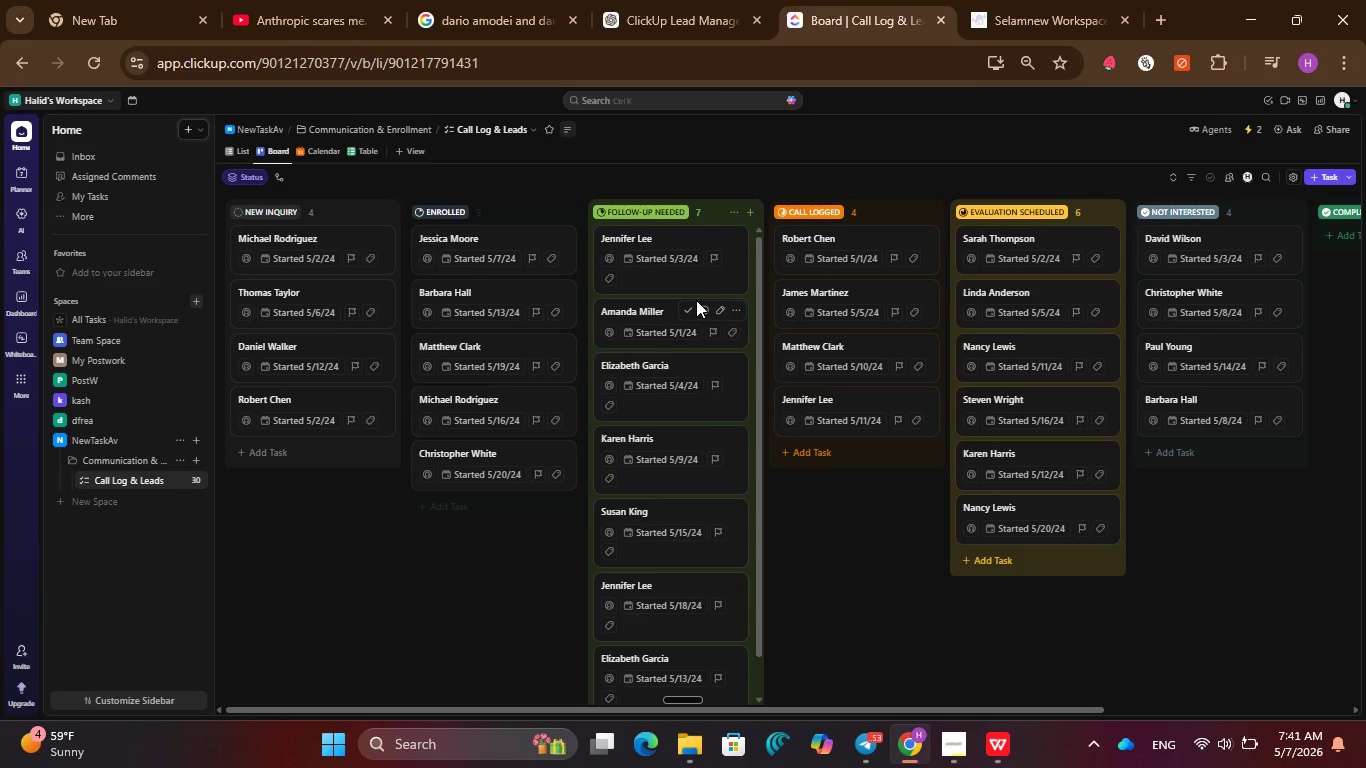 
mouse_move([719, 269])
 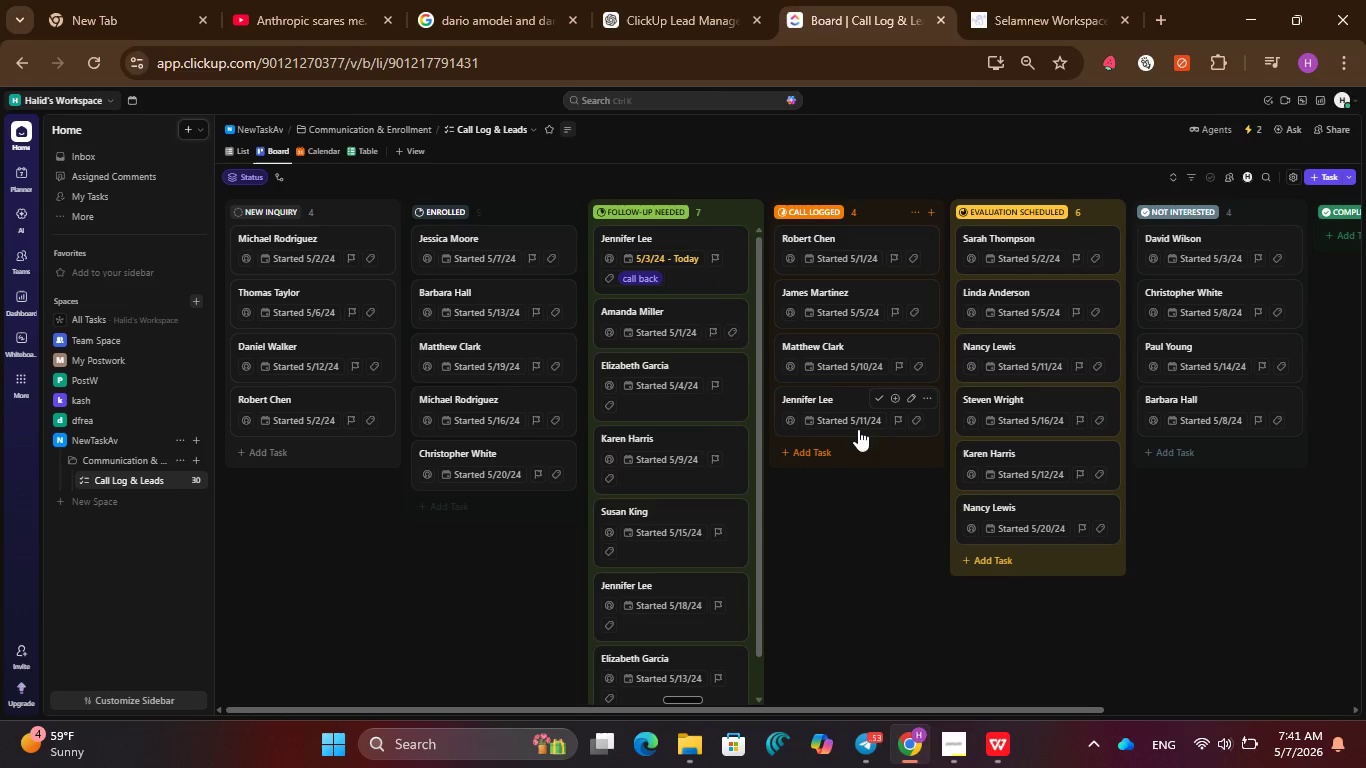 
left_click_drag(start_coordinate=[852, 399], to_coordinate=[1039, 446])
 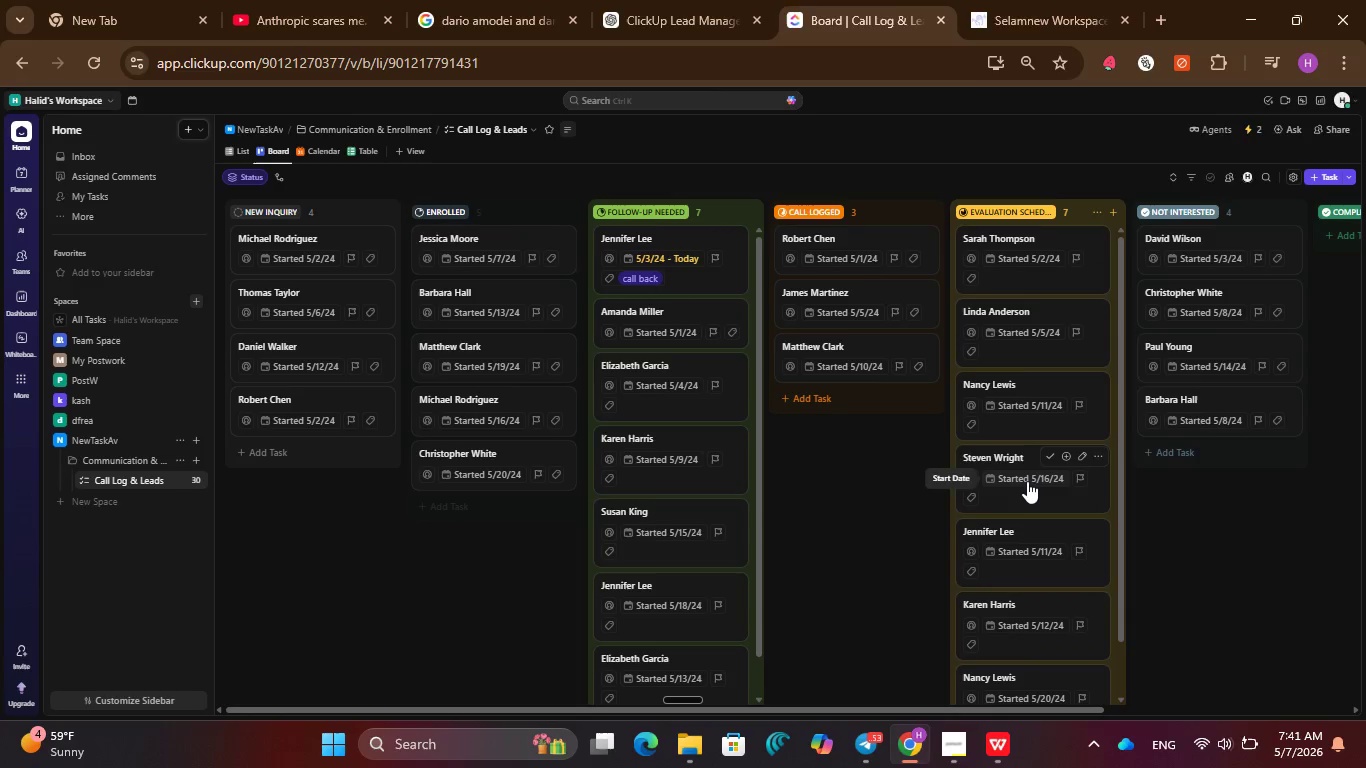 
scroll: coordinate [1034, 477], scroll_direction: down, amount: 8.0
 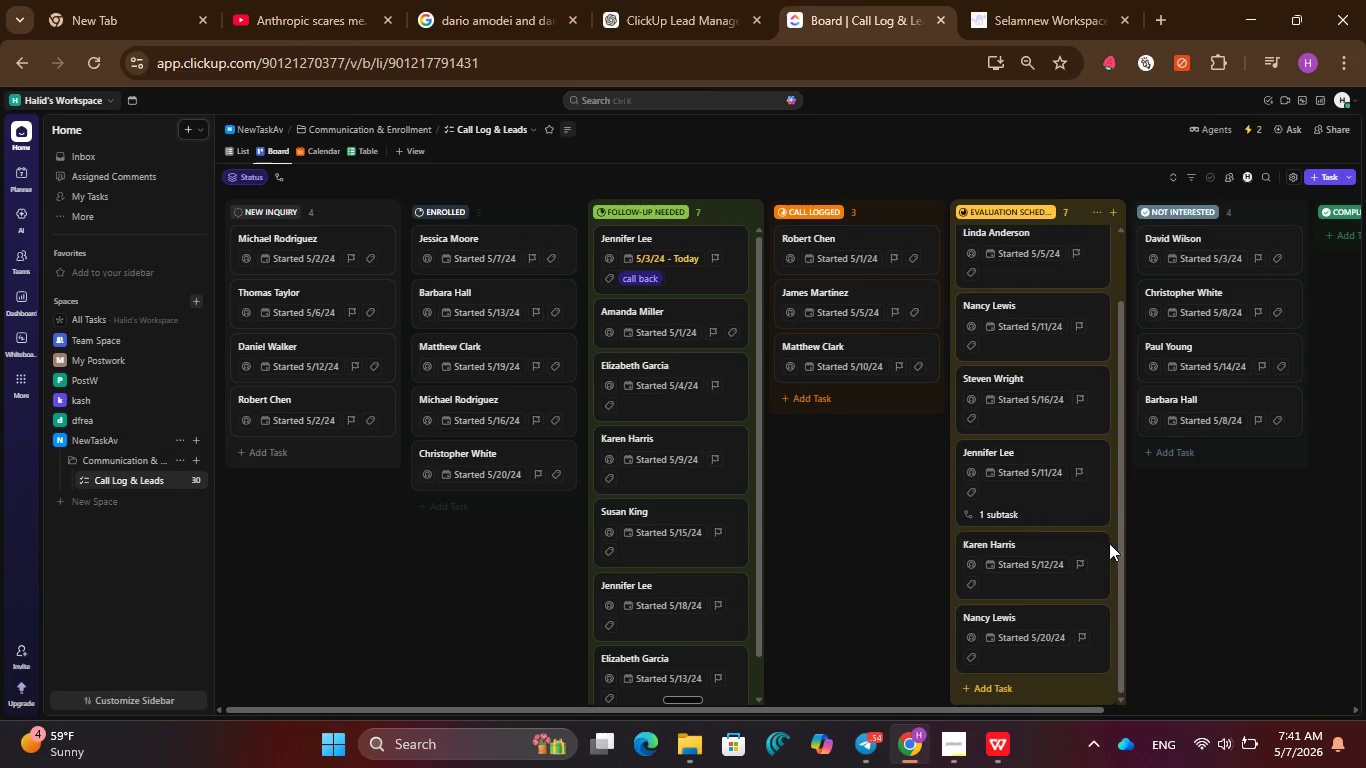 
scroll: coordinate [1062, 492], scroll_direction: up, amount: 2.0
 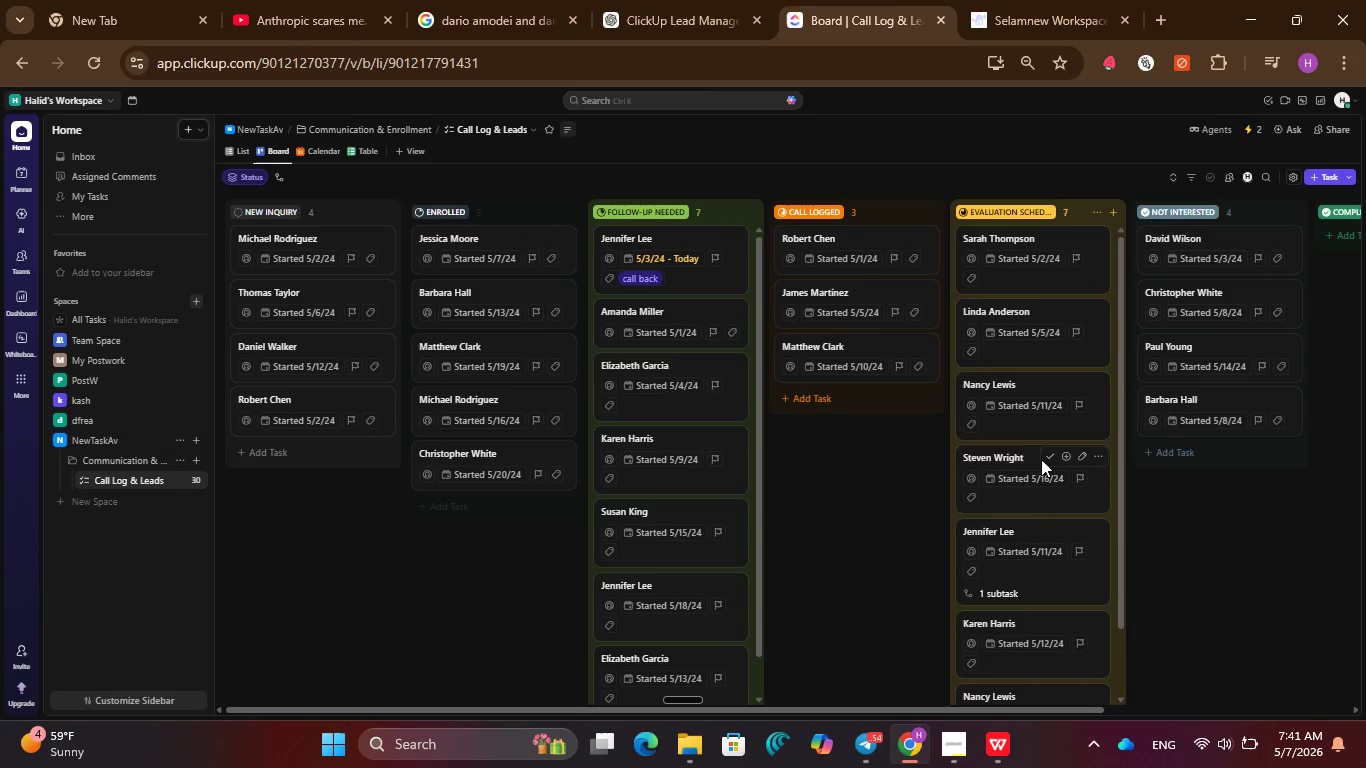 
scroll: coordinate [1037, 443], scroll_direction: down, amount: 1.0
 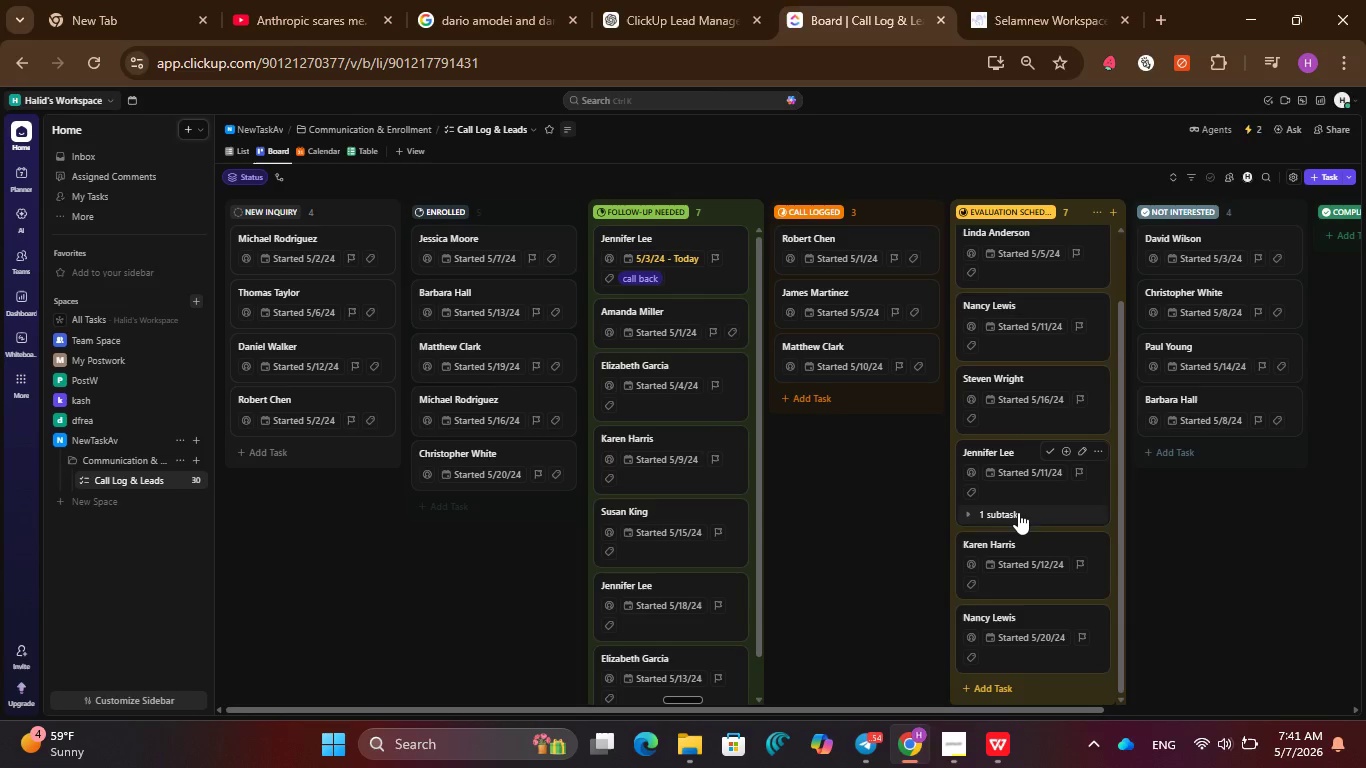 
left_click([969, 514])
 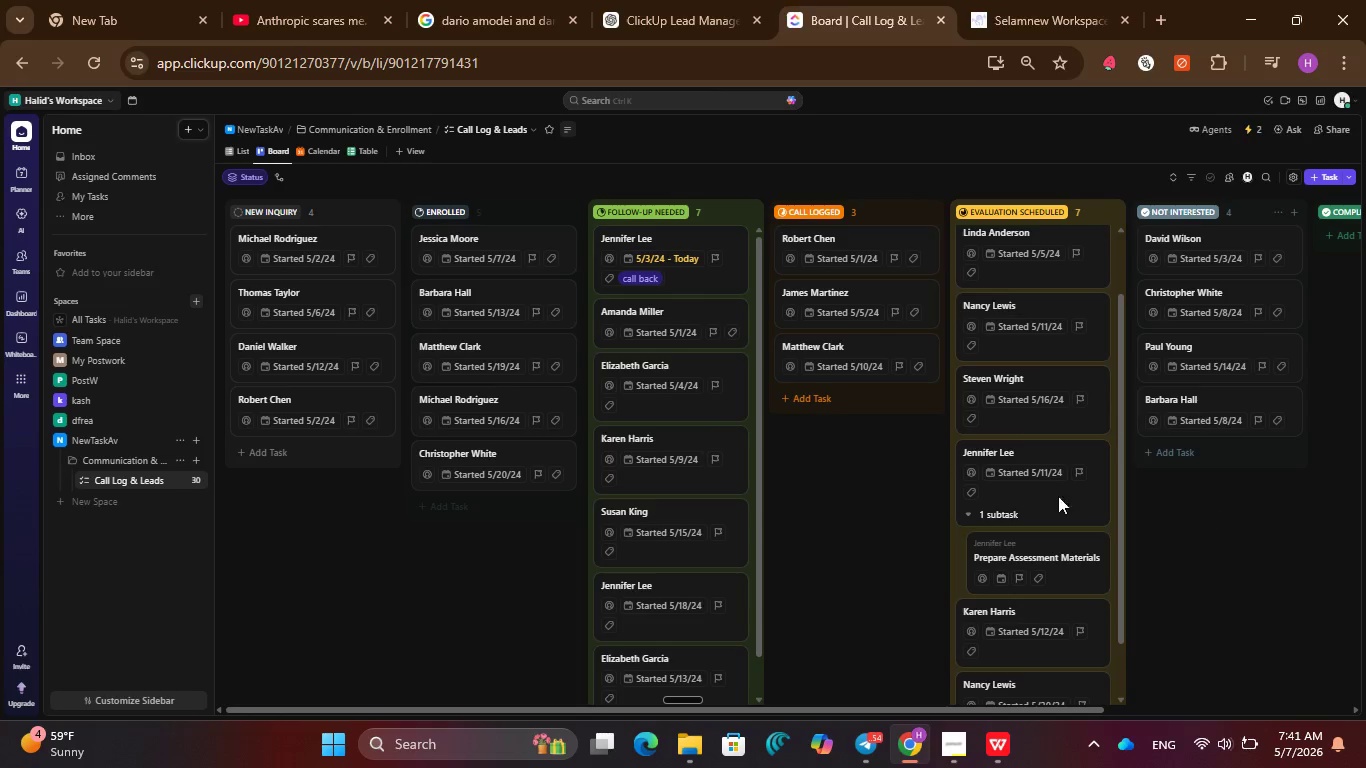 
left_click([966, 517])
 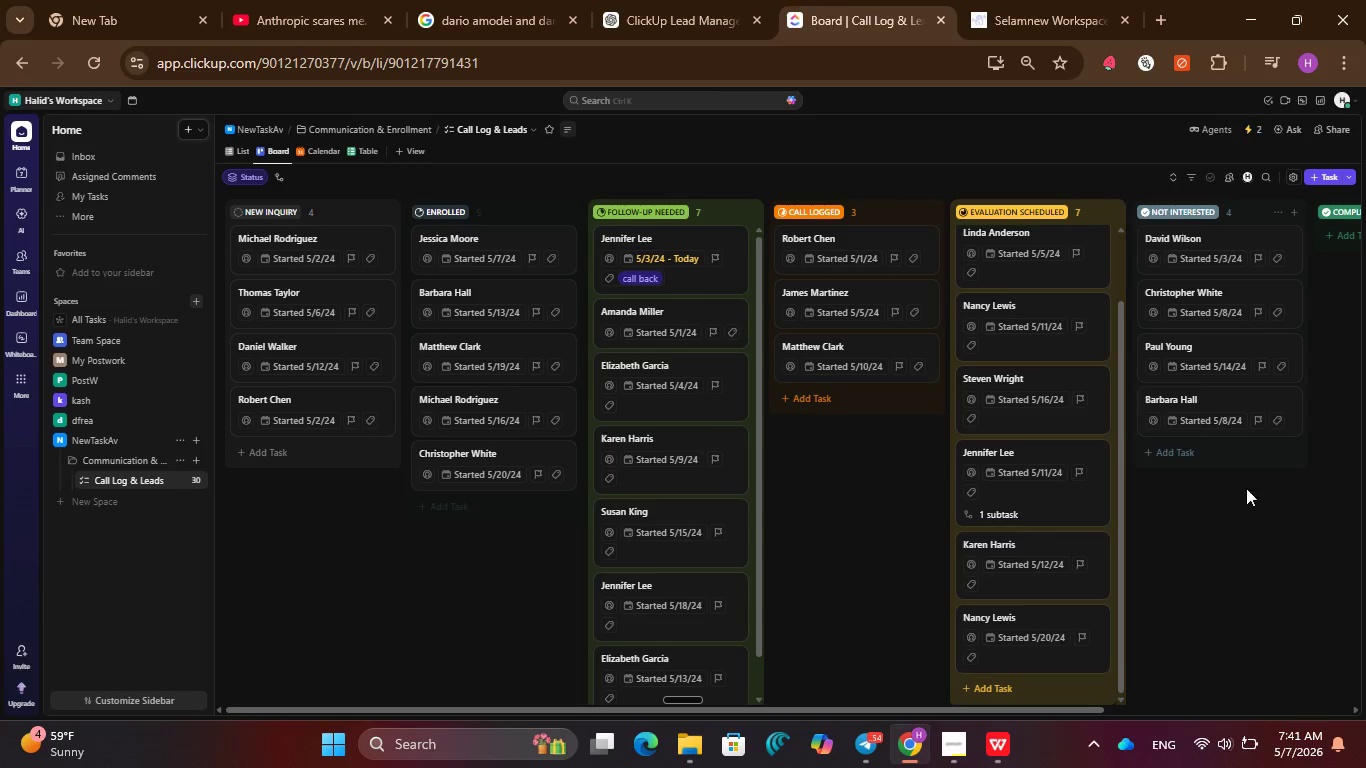 
scroll: coordinate [1235, 439], scroll_direction: up, amount: 1.0
 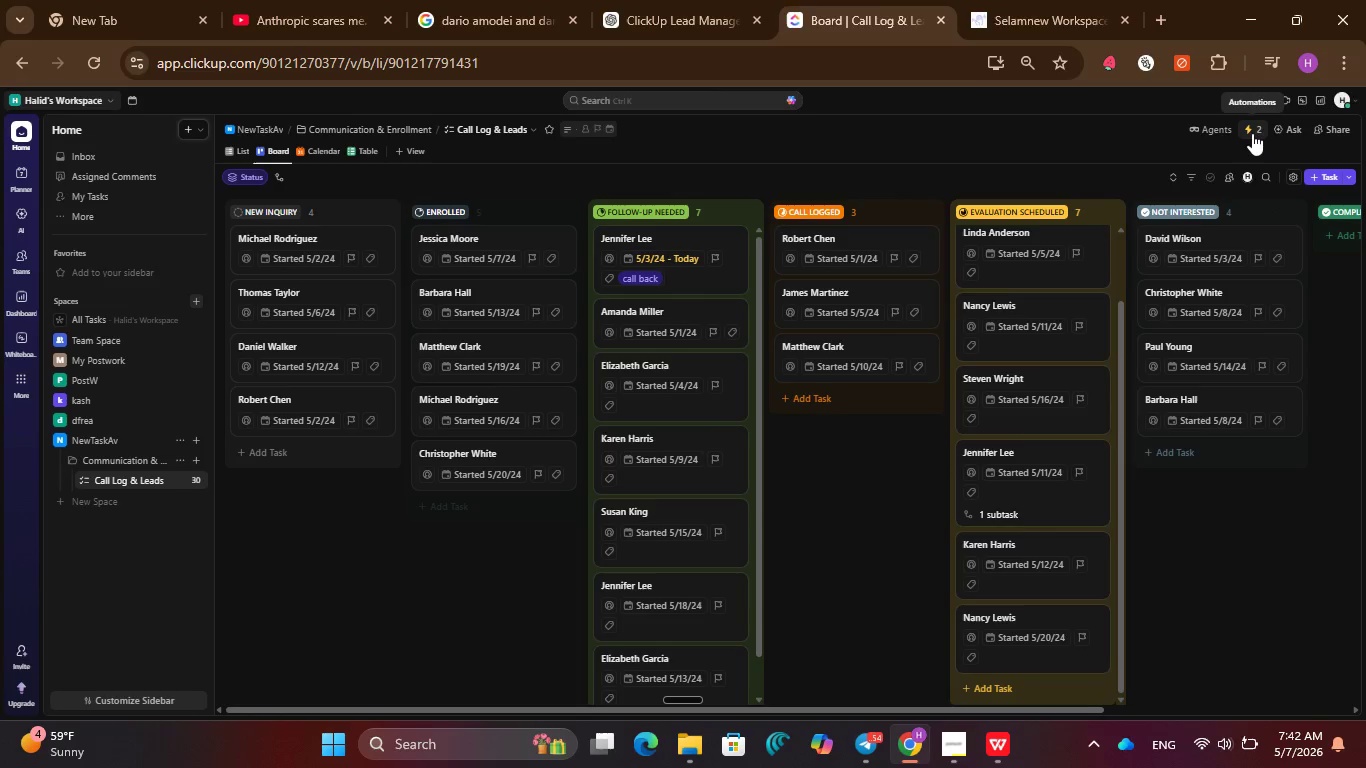 
left_click([1252, 132])
 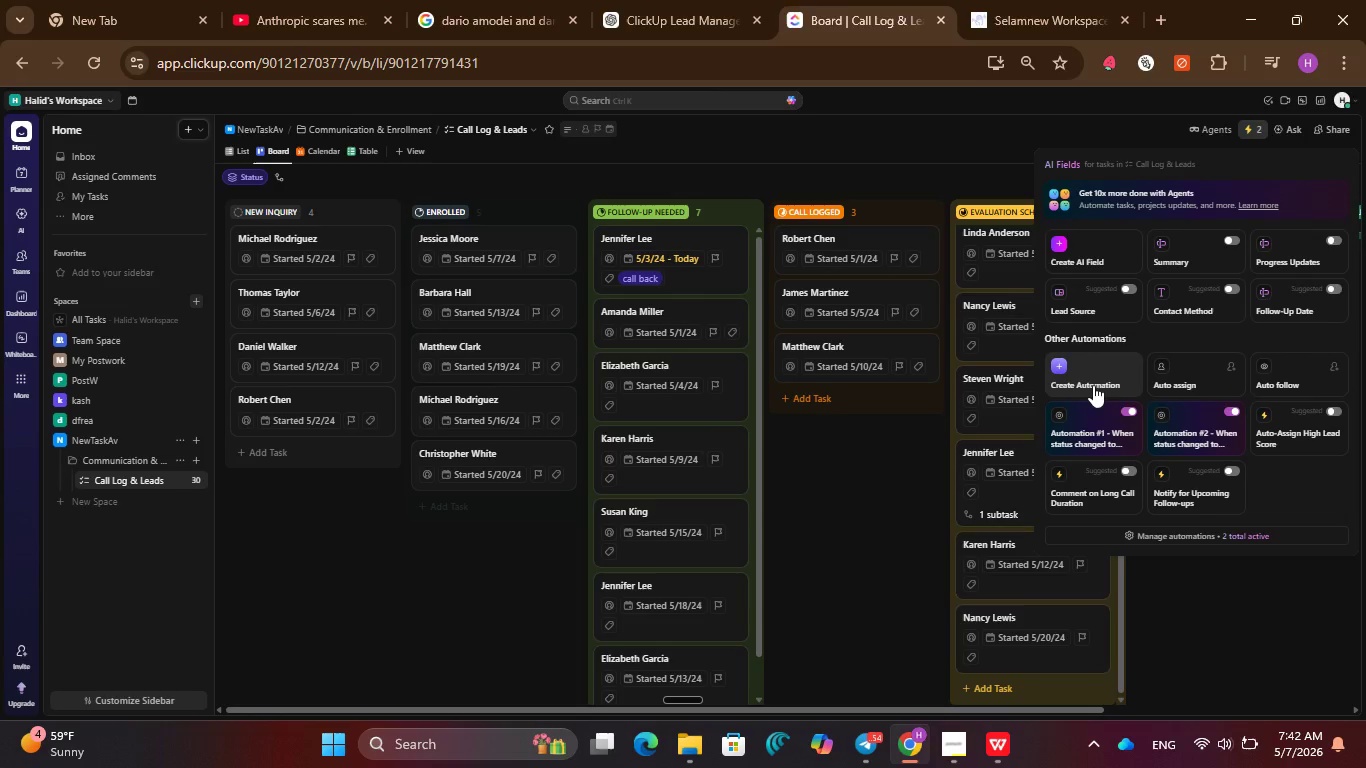 
left_click([1091, 376])
 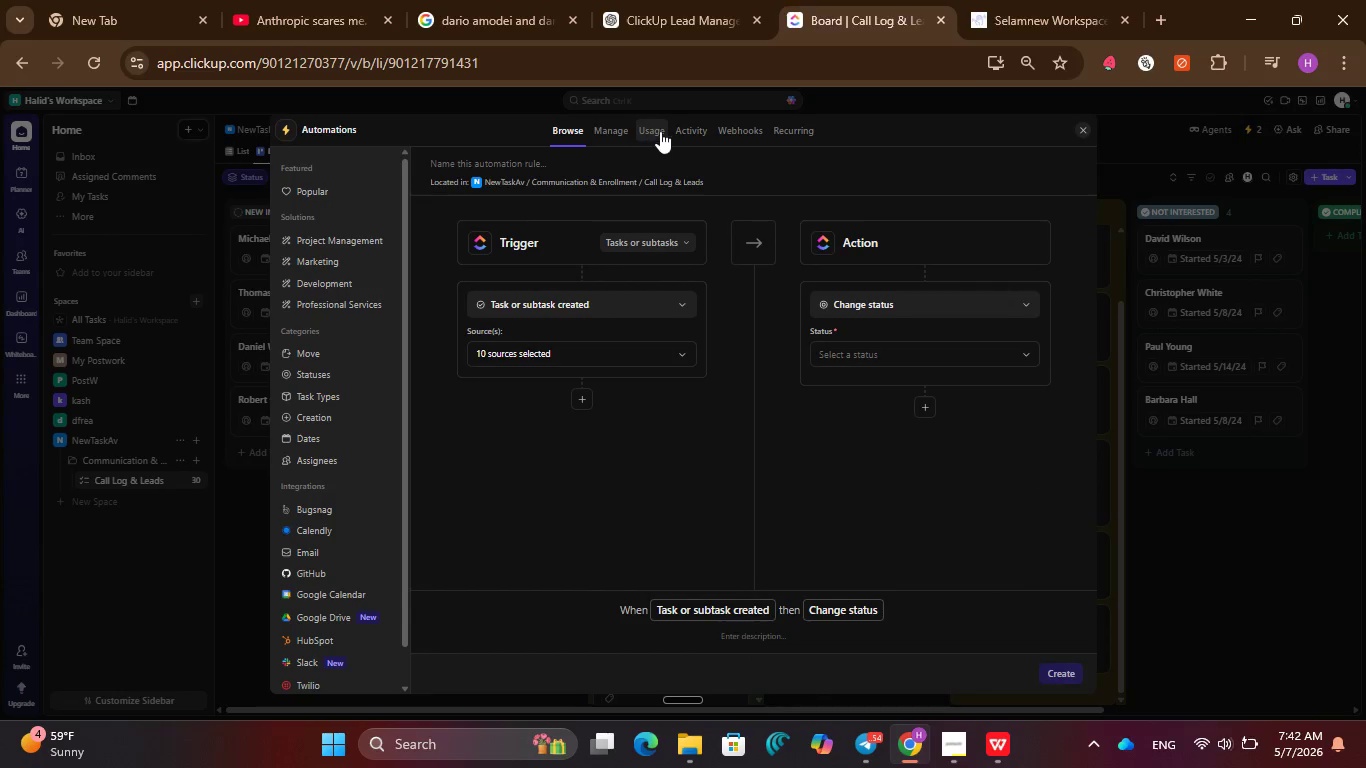 
left_click([620, 135])
 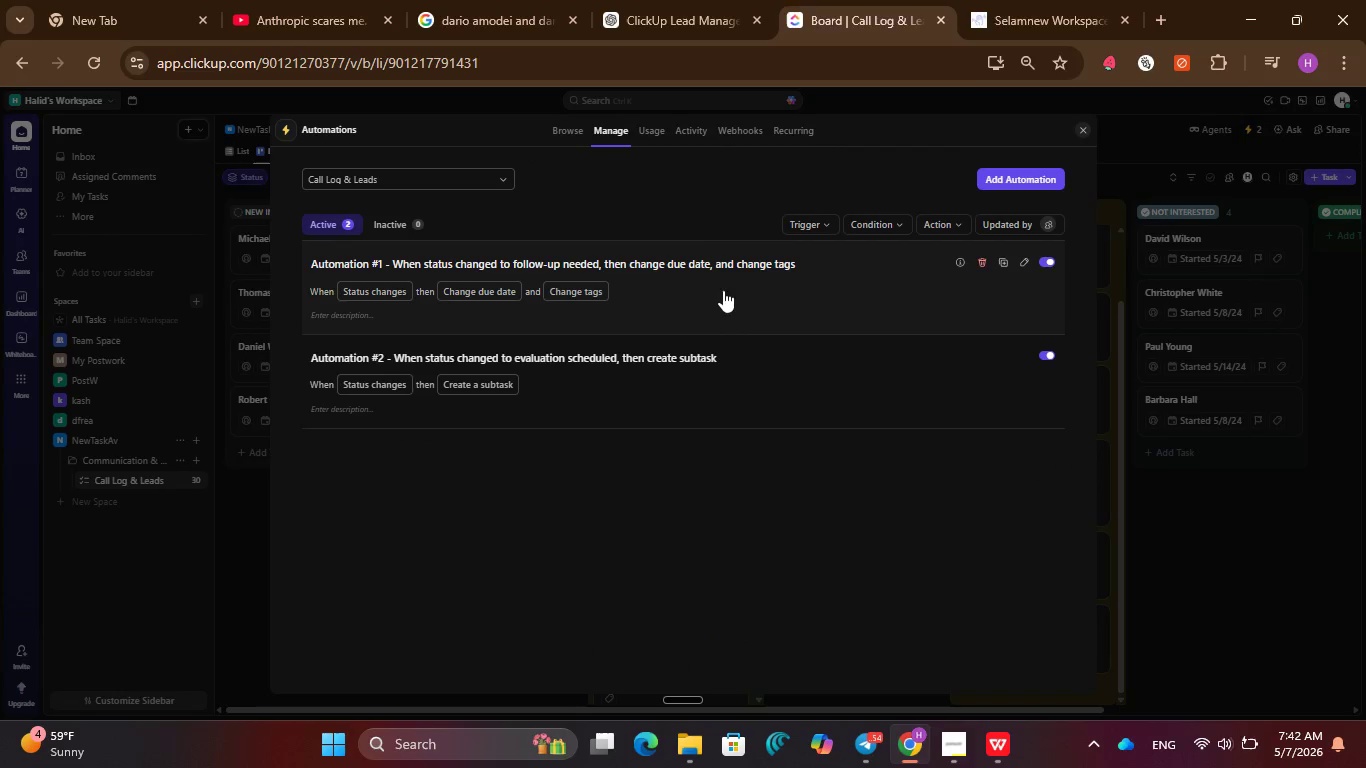 
left_click([743, 299])
 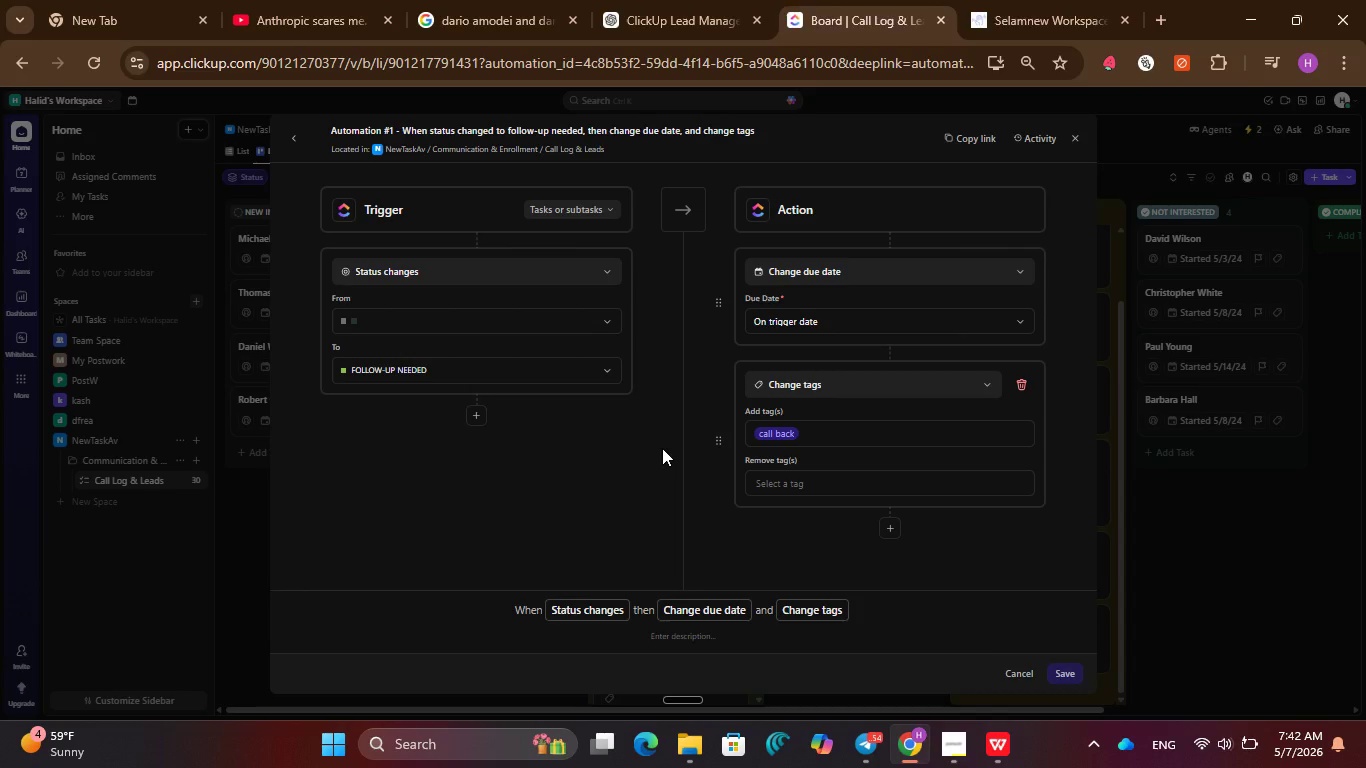 
key(PrintScreen)
 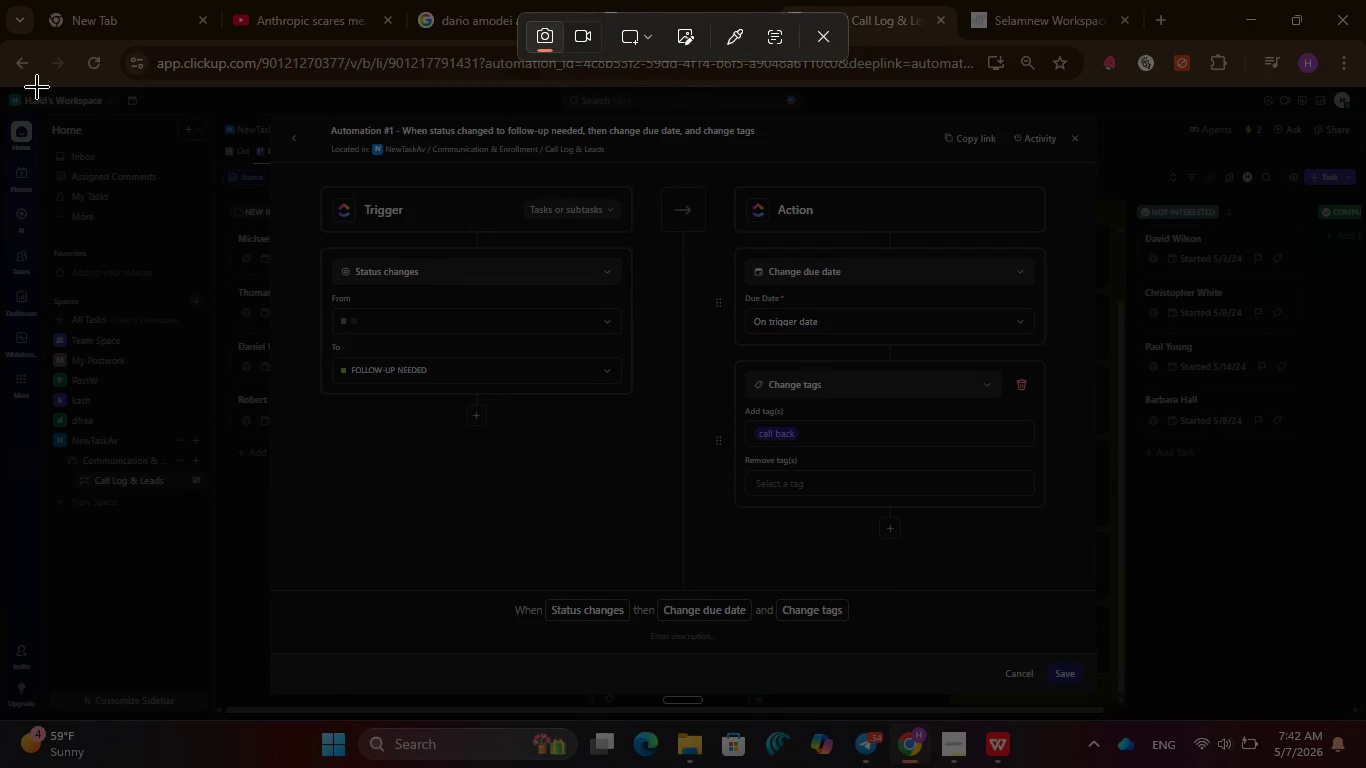 
left_click_drag(start_coordinate=[10, 94], to_coordinate=[1356, 718])
 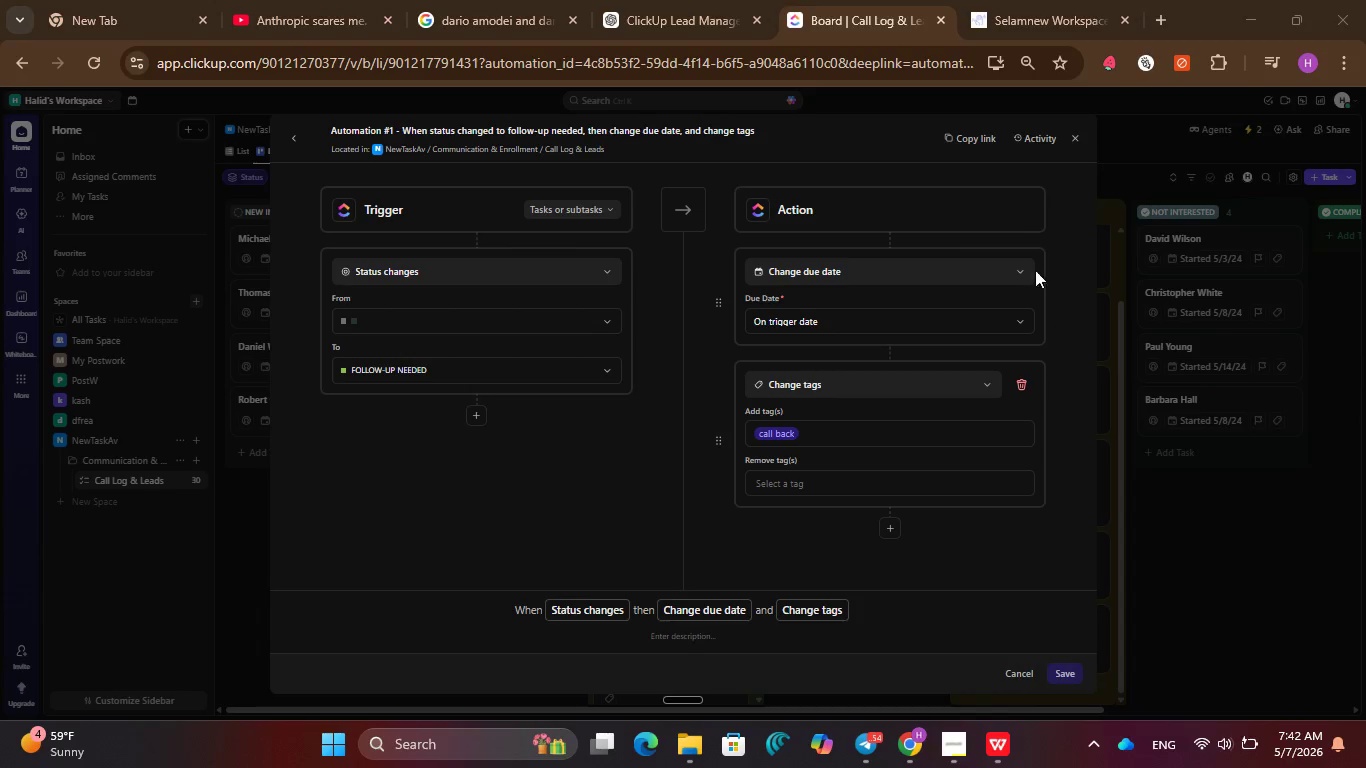 
left_click([1067, 139])
 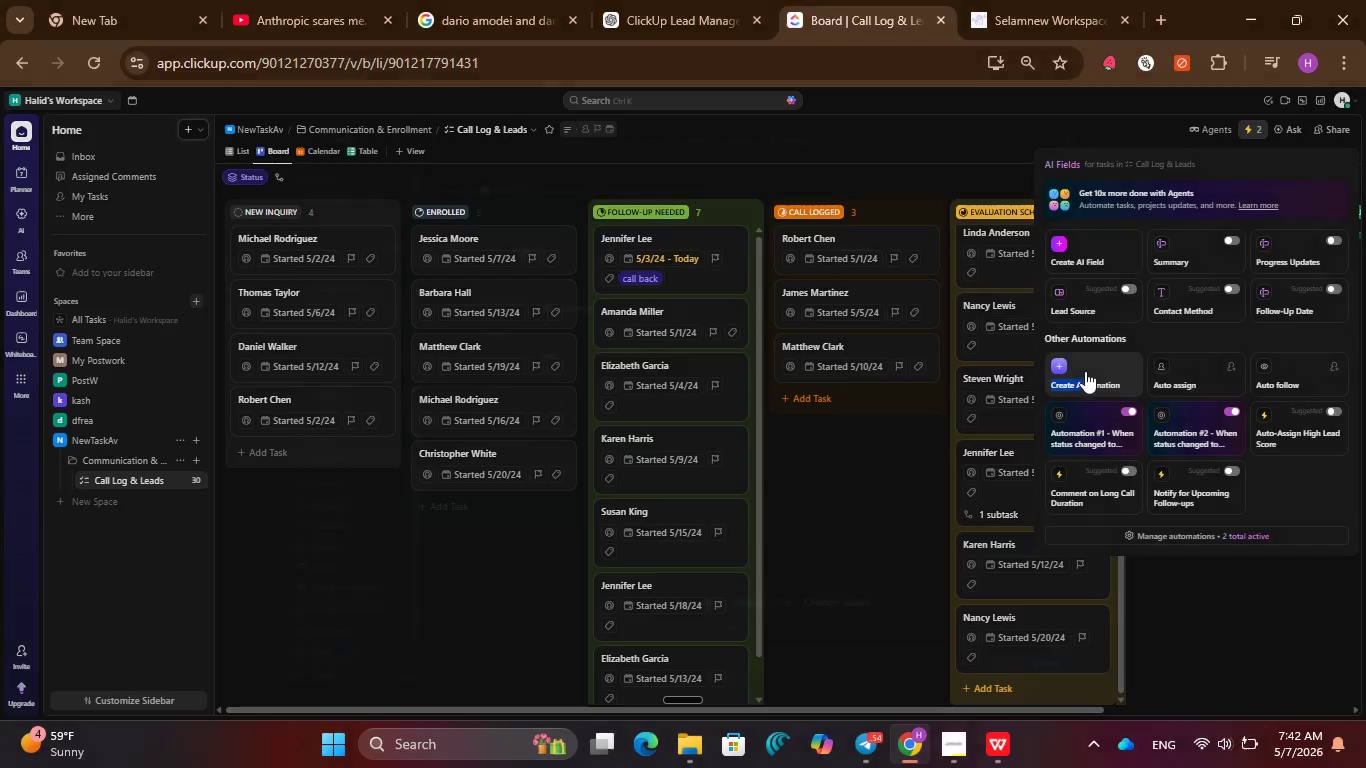 
wait(6.75)
 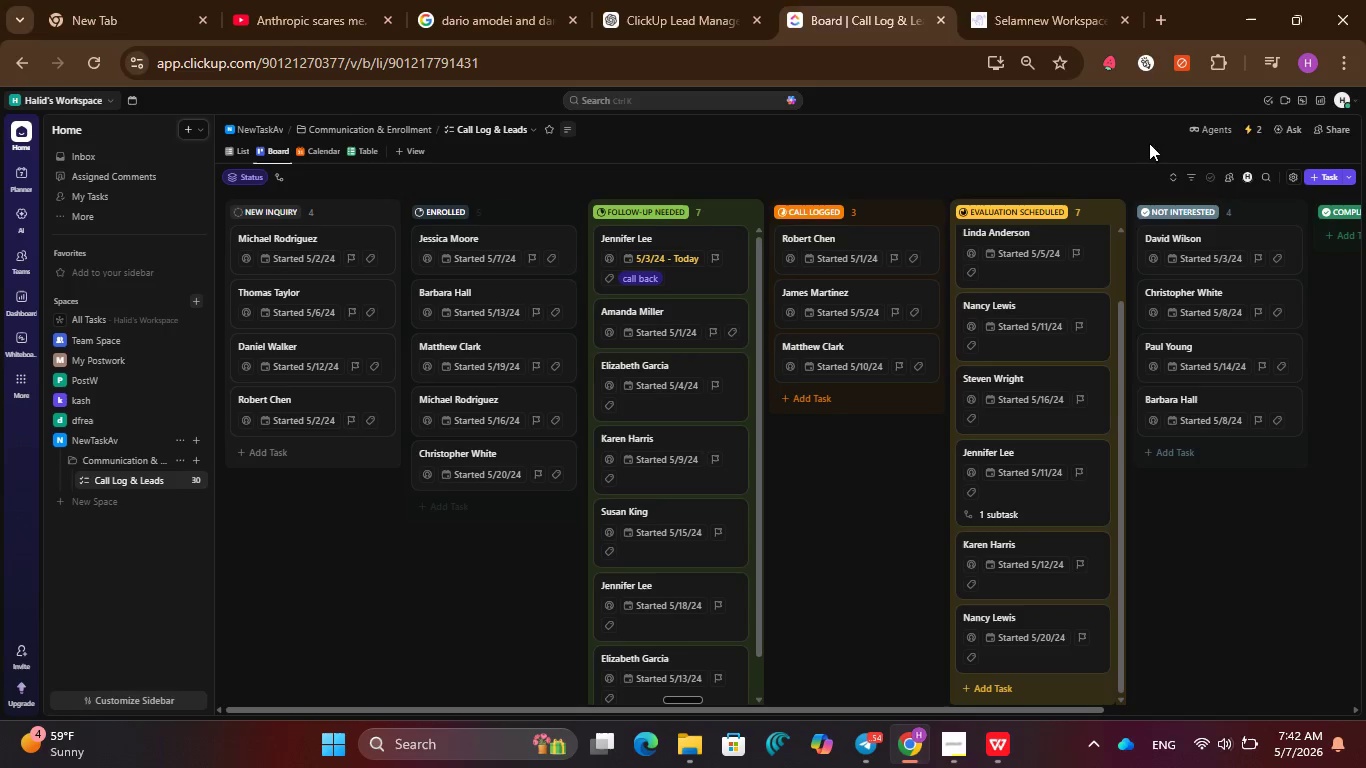 
left_click([609, 136])
 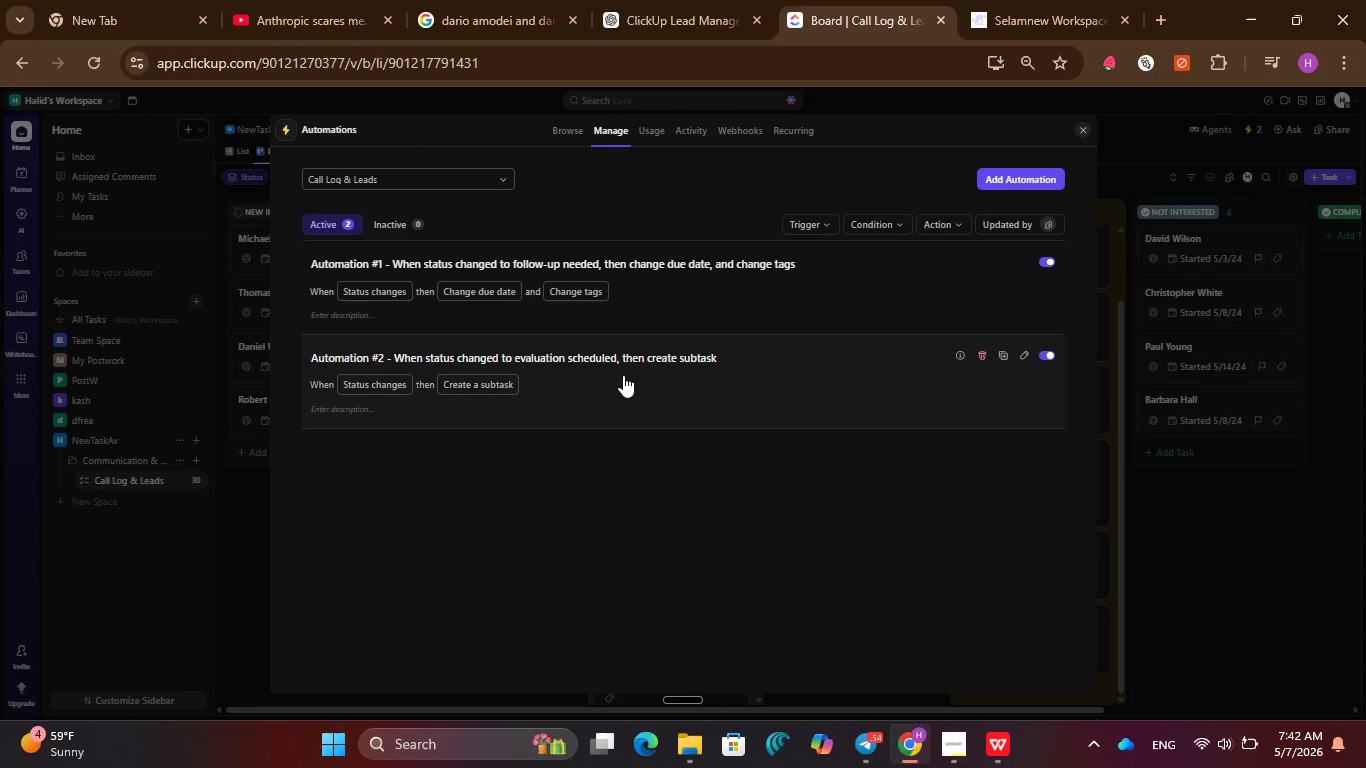 
left_click([653, 390])
 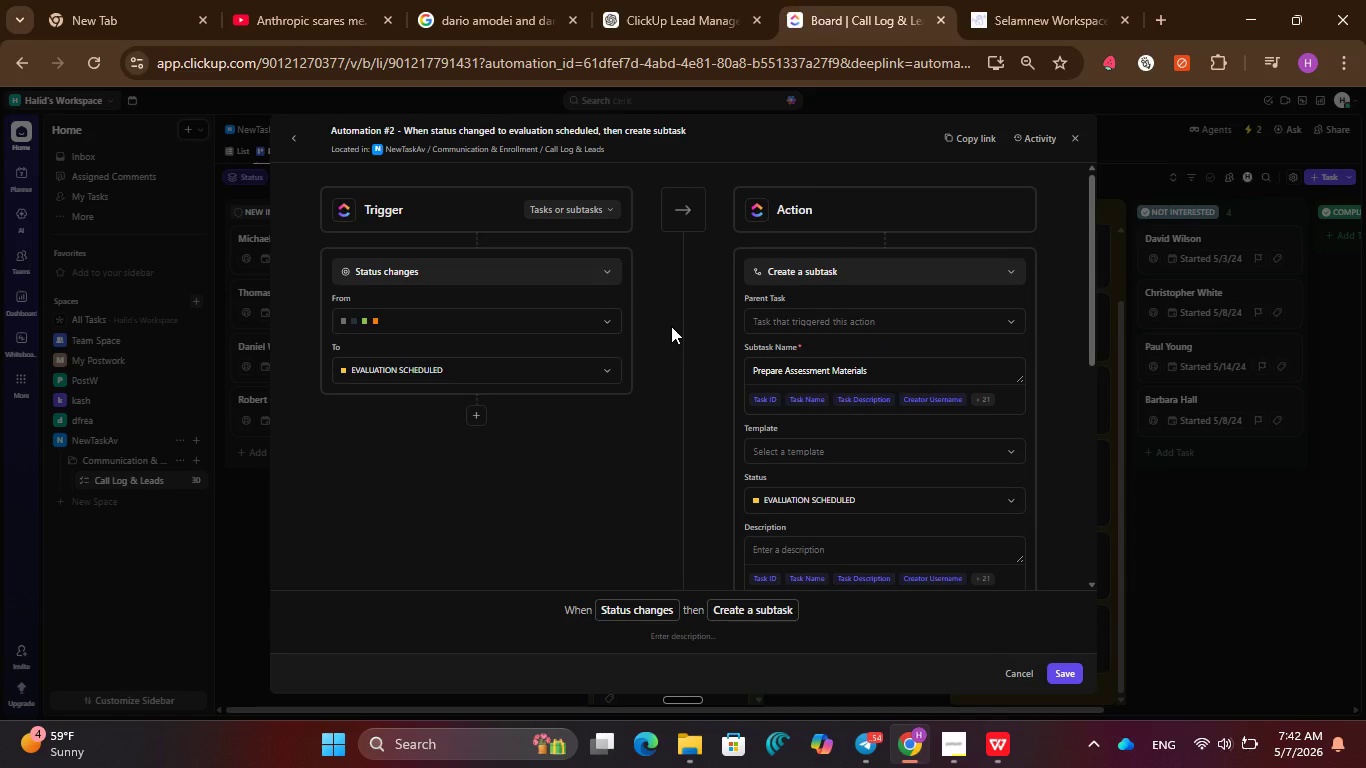 
wait(5.23)
 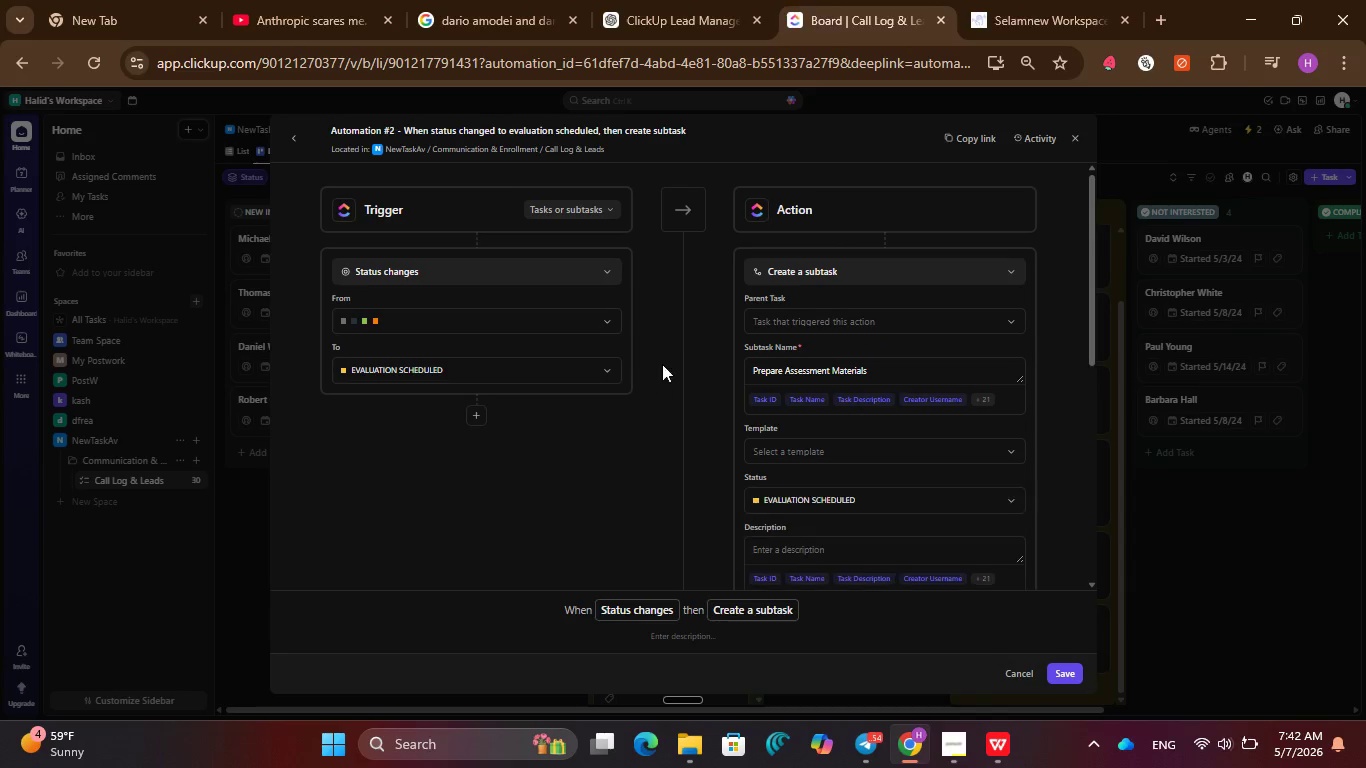 
key(PrintScreen)
 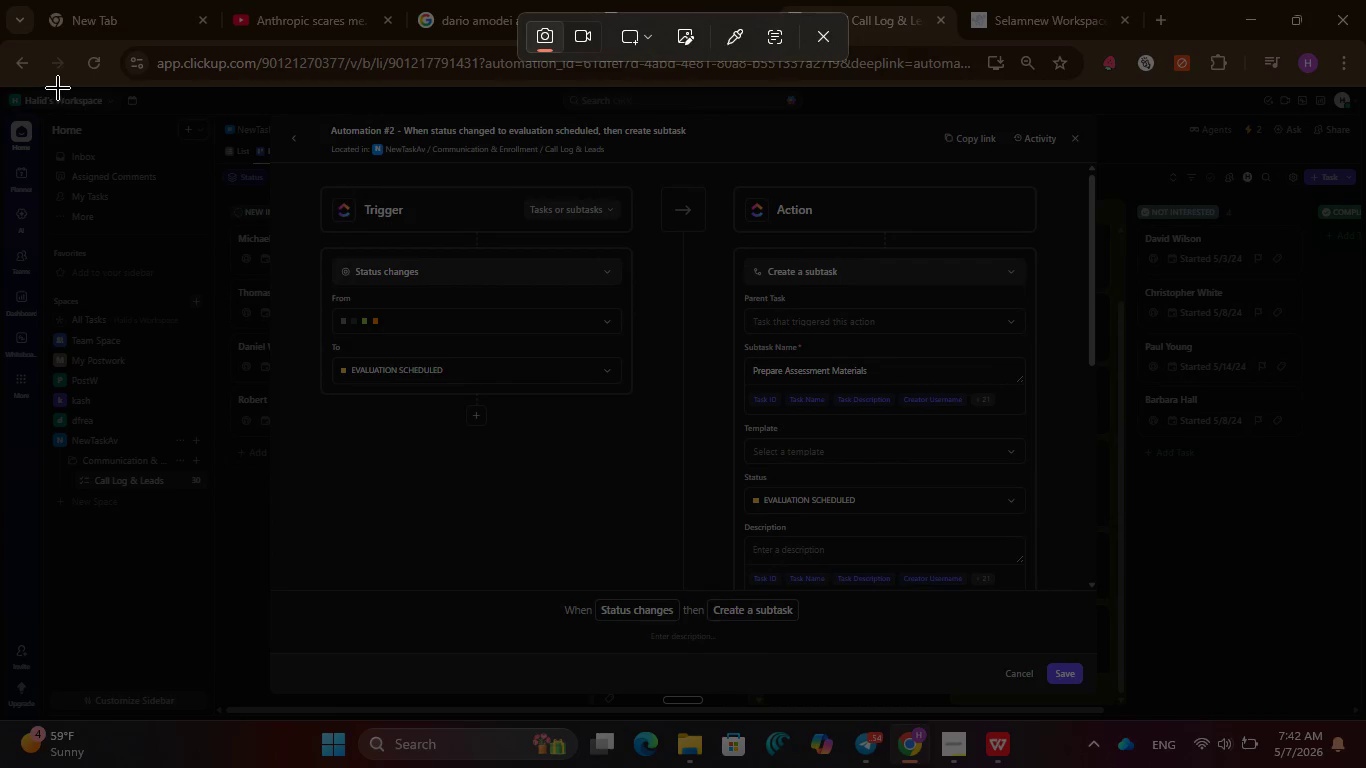 
left_click_drag(start_coordinate=[22, 96], to_coordinate=[1345, 709])
 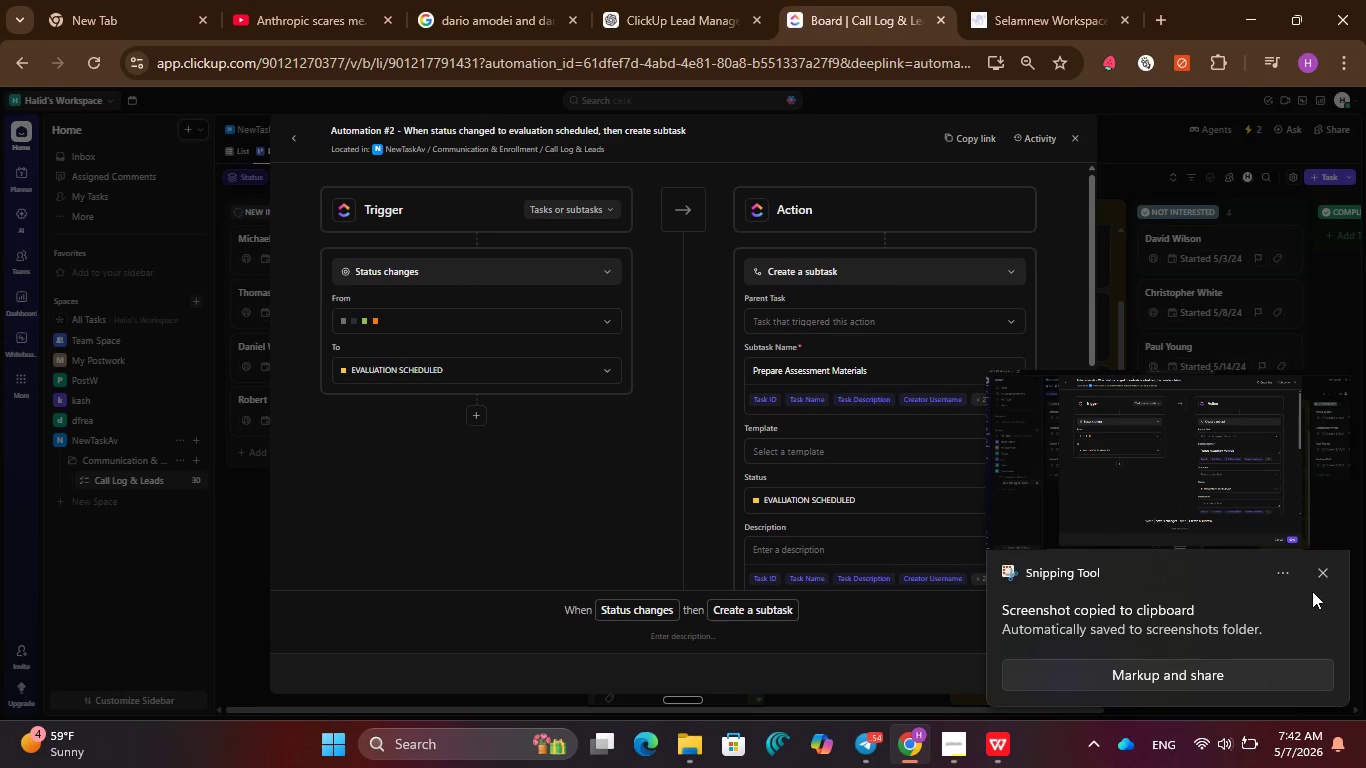 
left_click([1323, 574])
 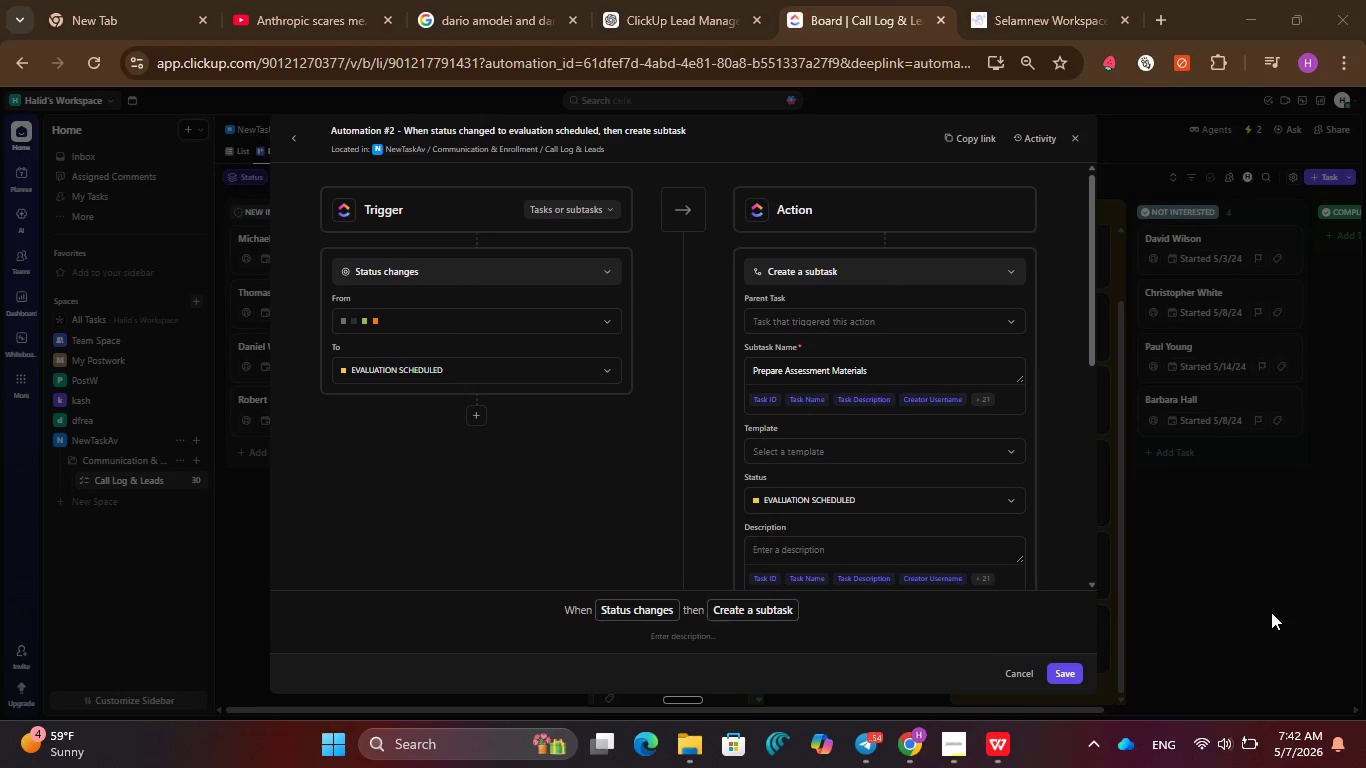 
left_click([1272, 612])
 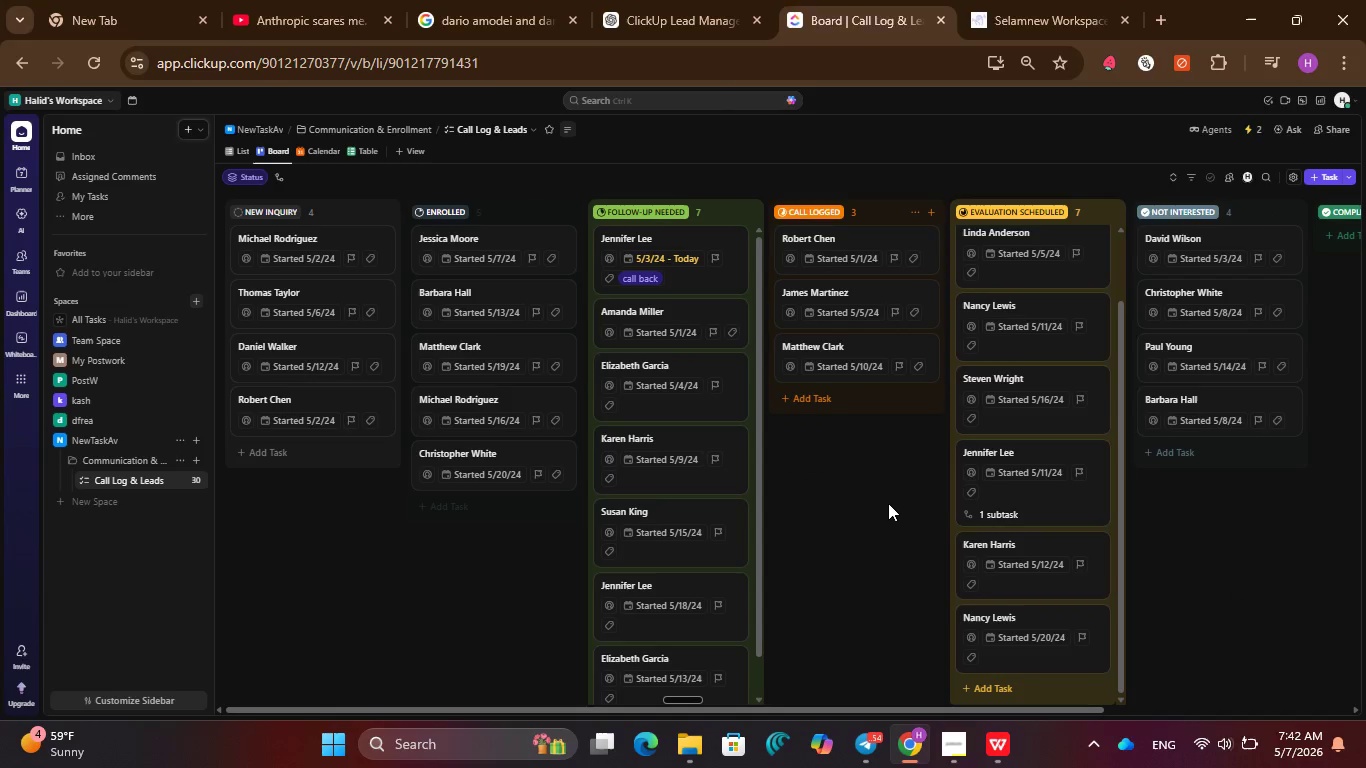 
scroll: coordinate [875, 465], scroll_direction: none, amount: 0.0
 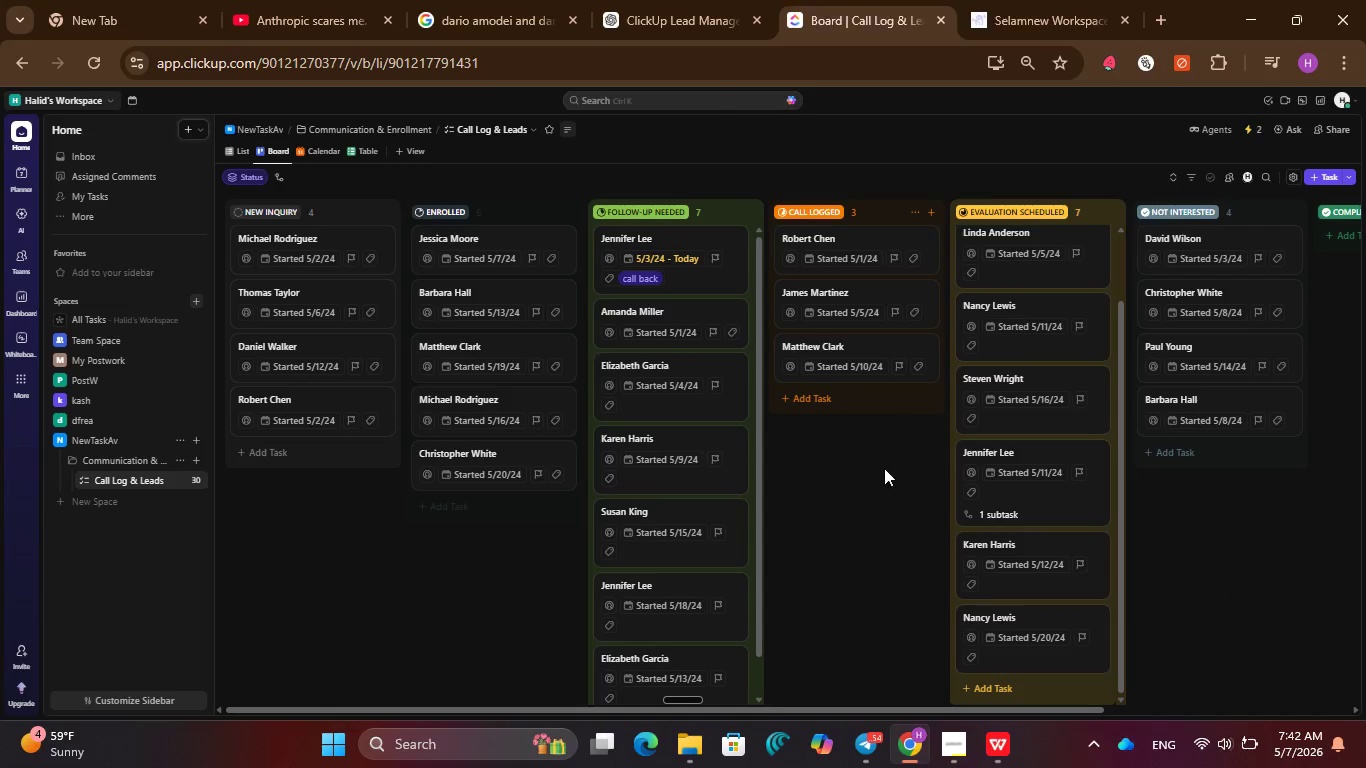 
scroll: coordinate [1067, 462], scroll_direction: down, amount: 4.0
 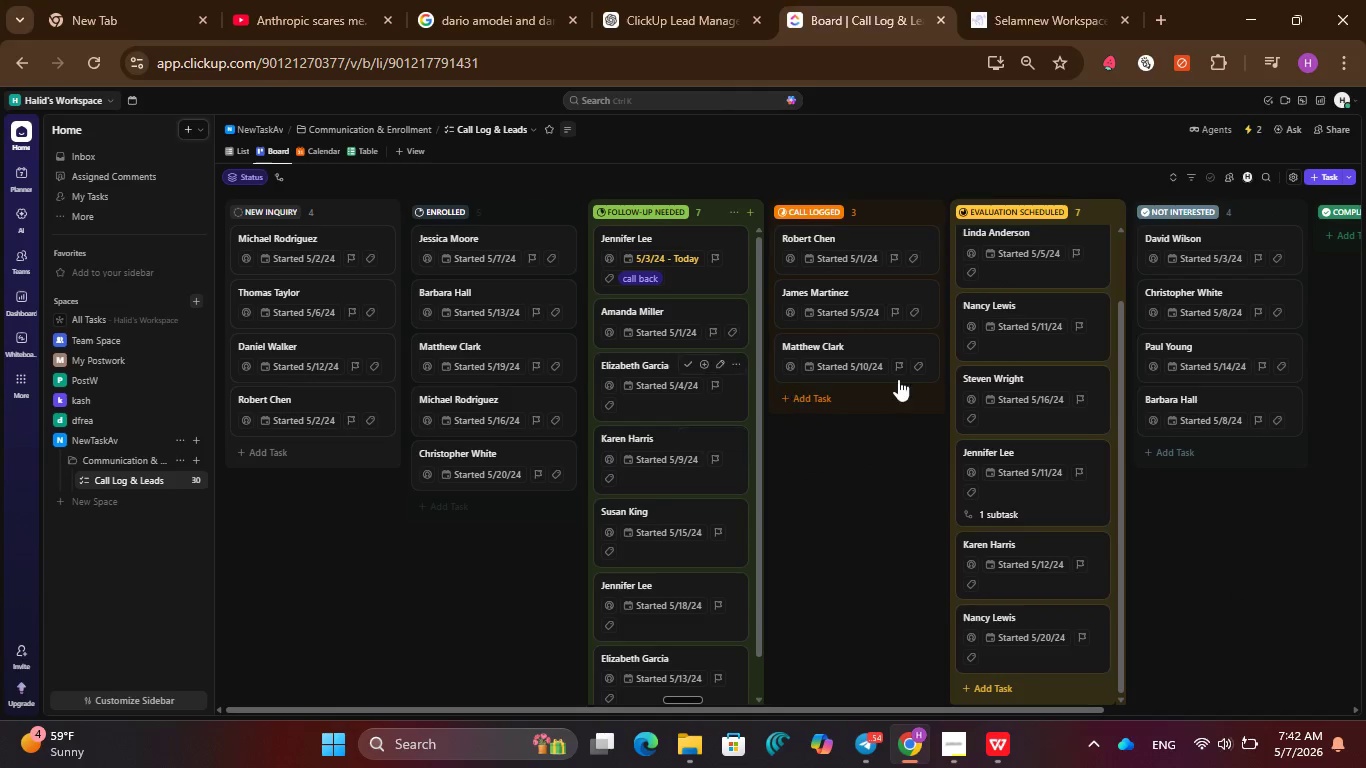 
mouse_move([899, 270])
 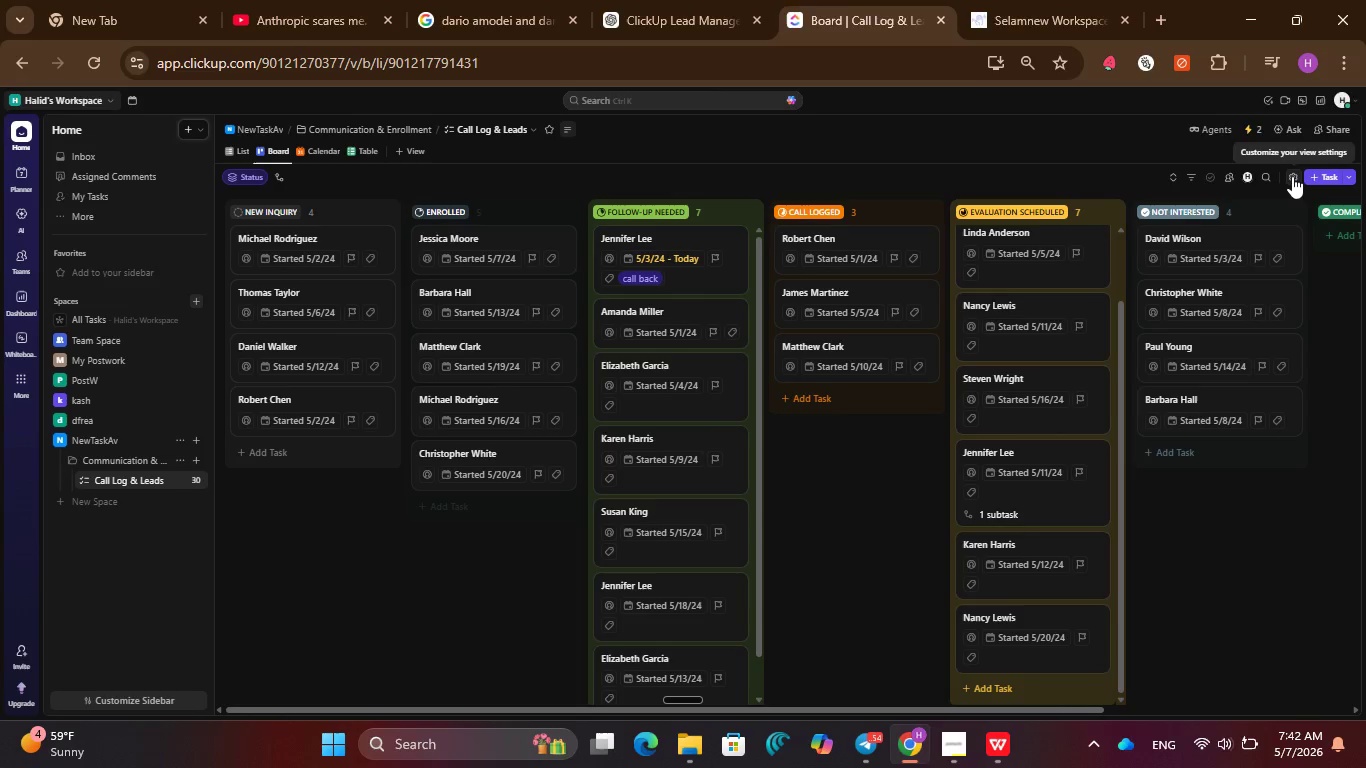 
left_click([1292, 176])
 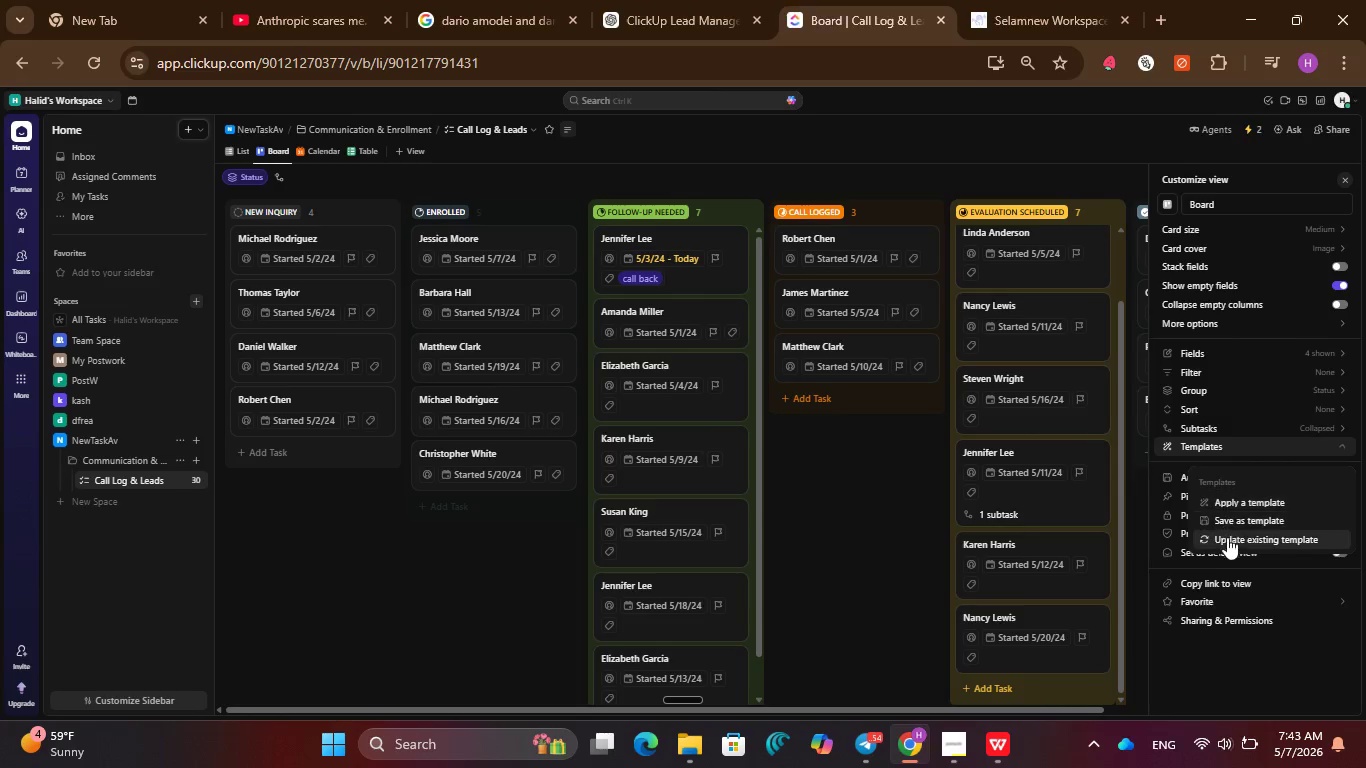 
wait(7.5)
 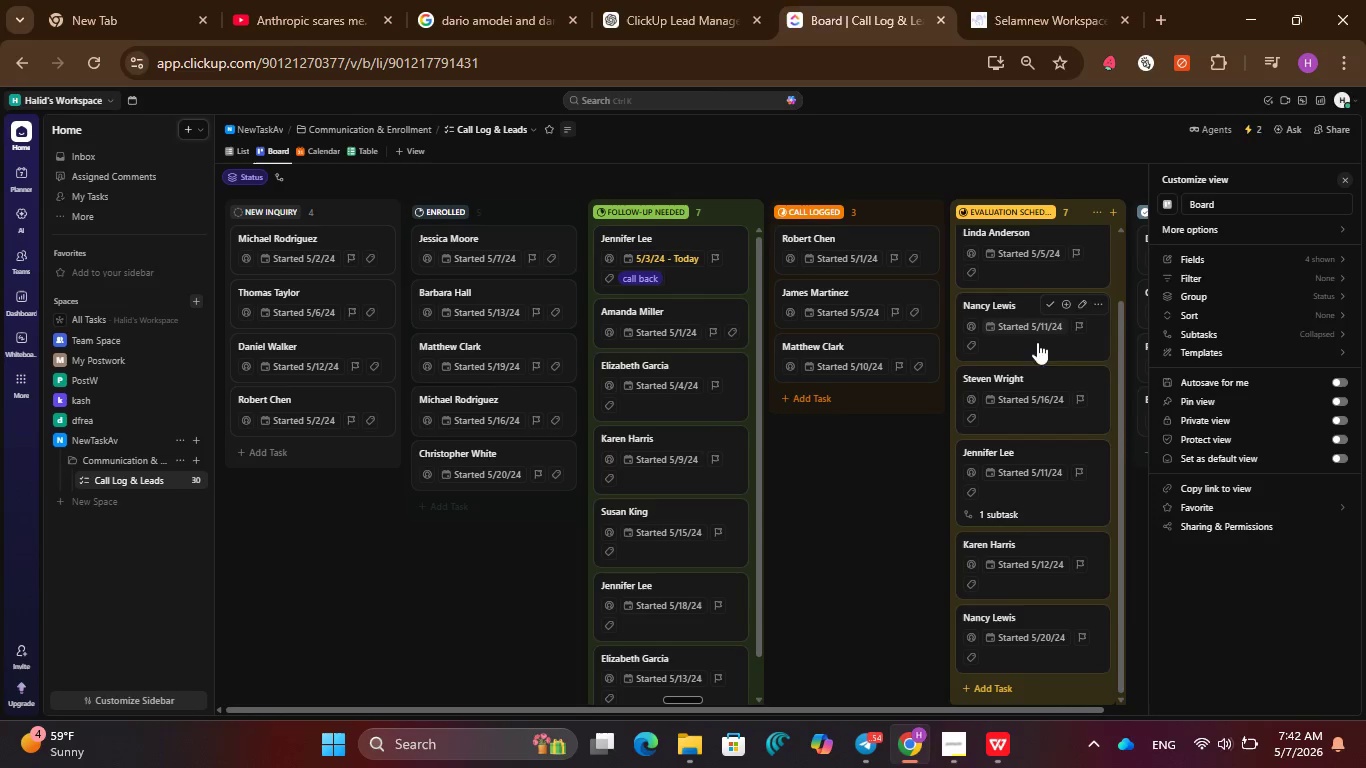 
left_click([1203, 353])
 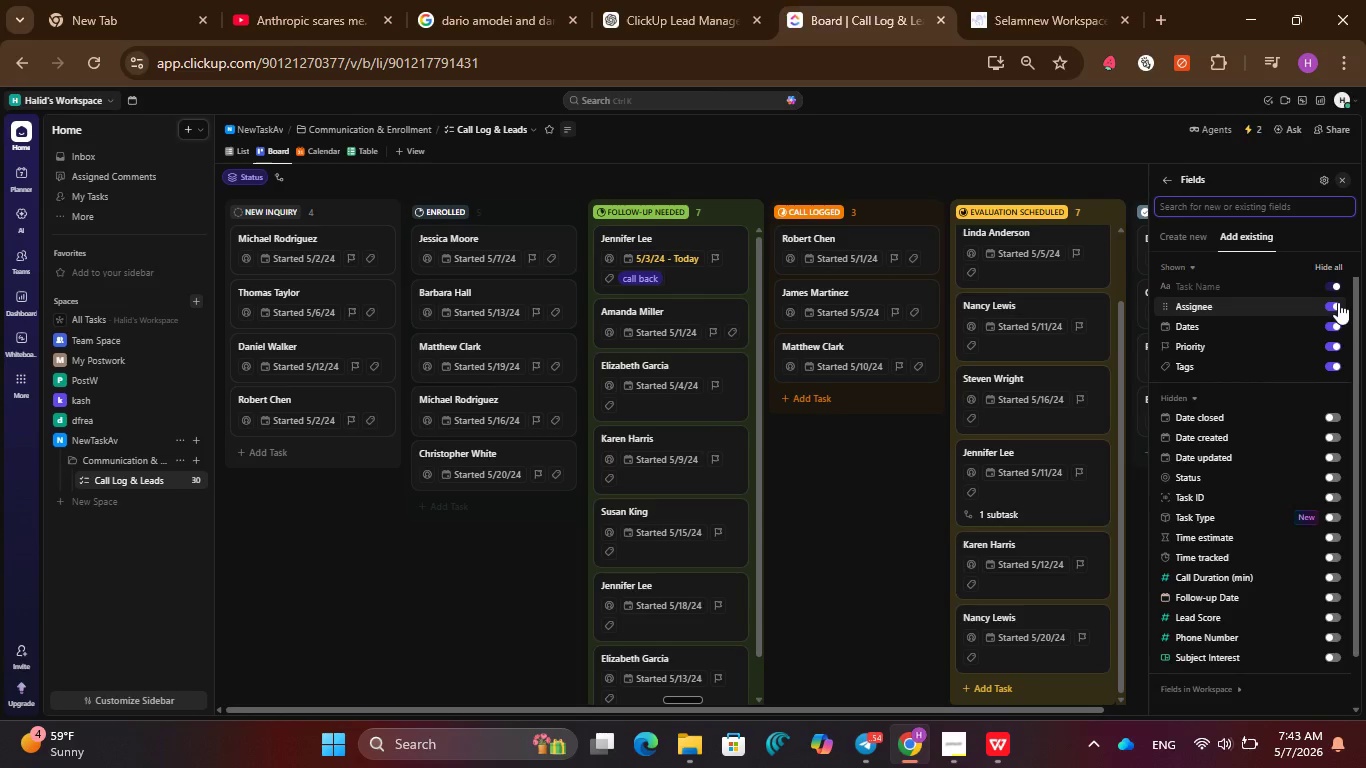 
left_click([1333, 307])
 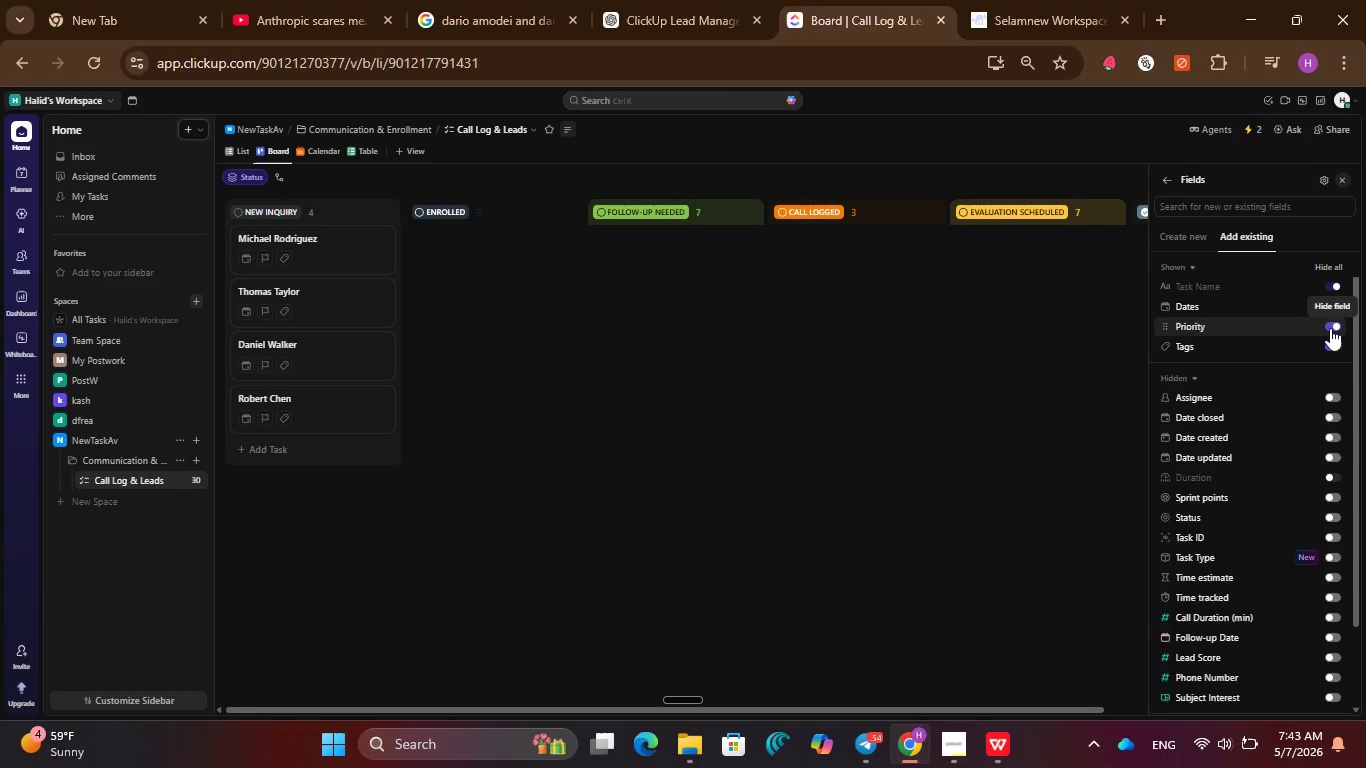 
wait(7.39)
 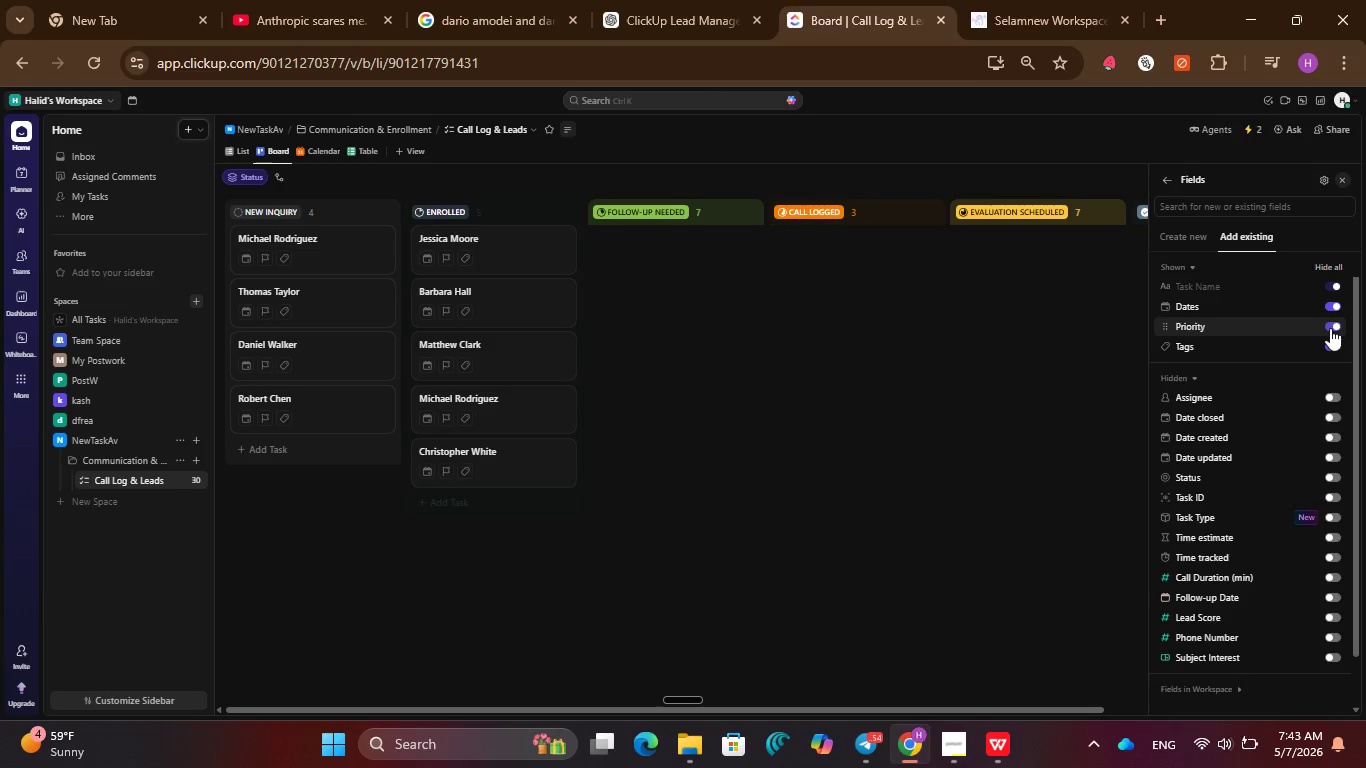 
left_click([1330, 328])
 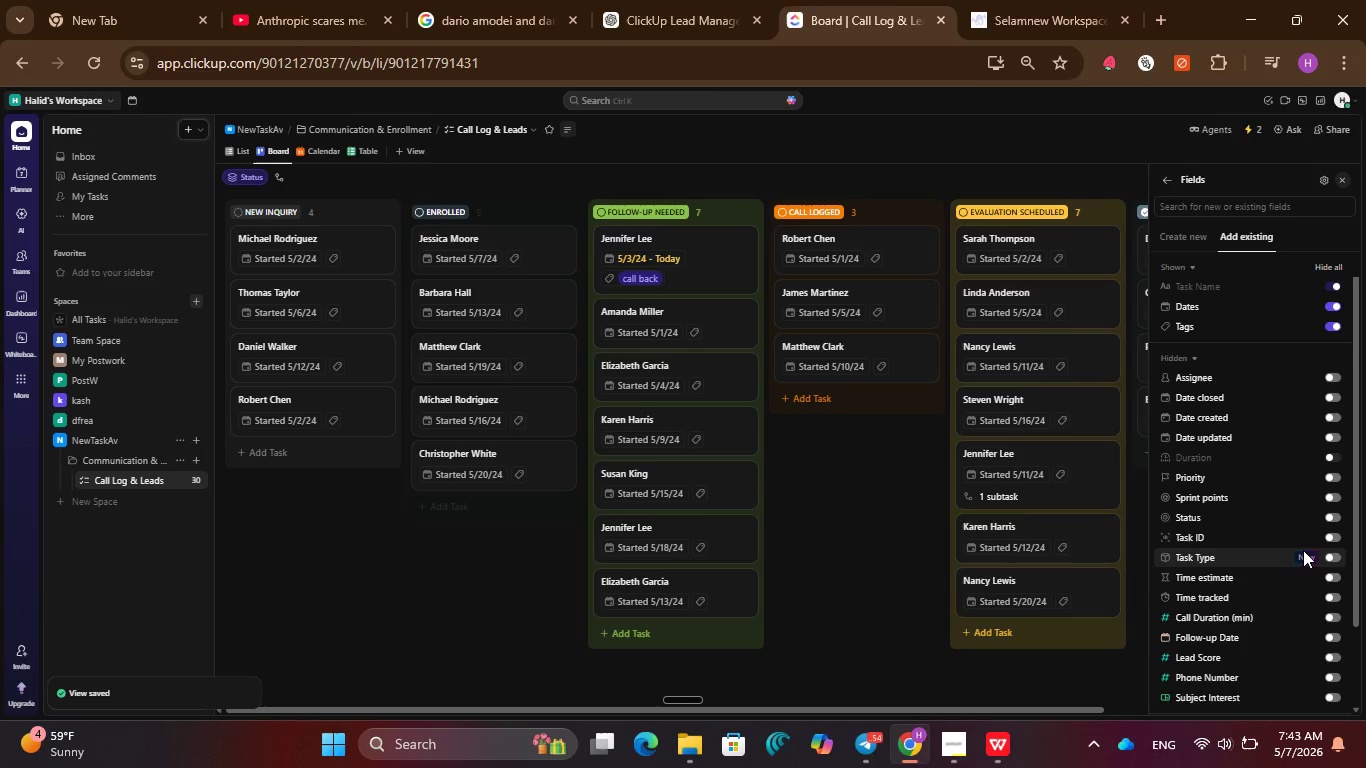 
wait(8.73)
 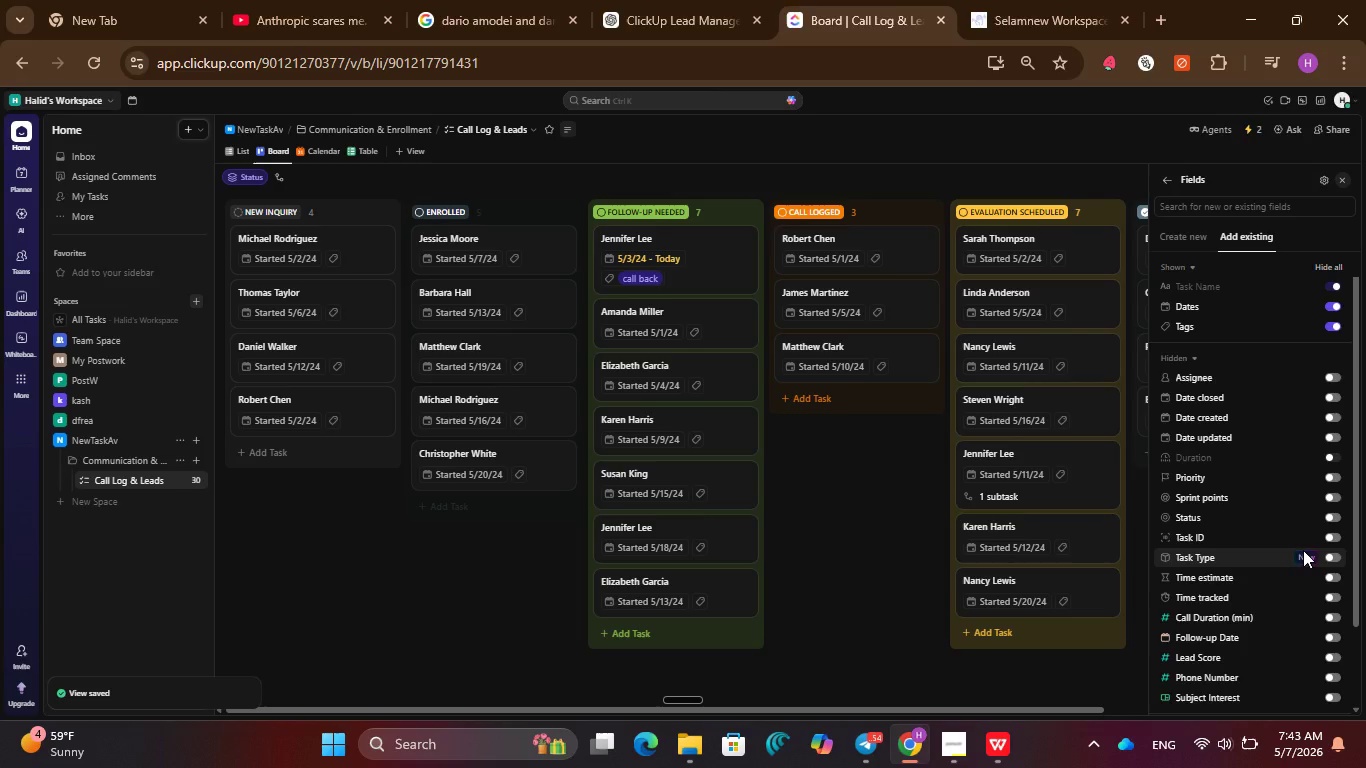 
scroll: coordinate [1282, 489], scroll_direction: down, amount: 3.0
 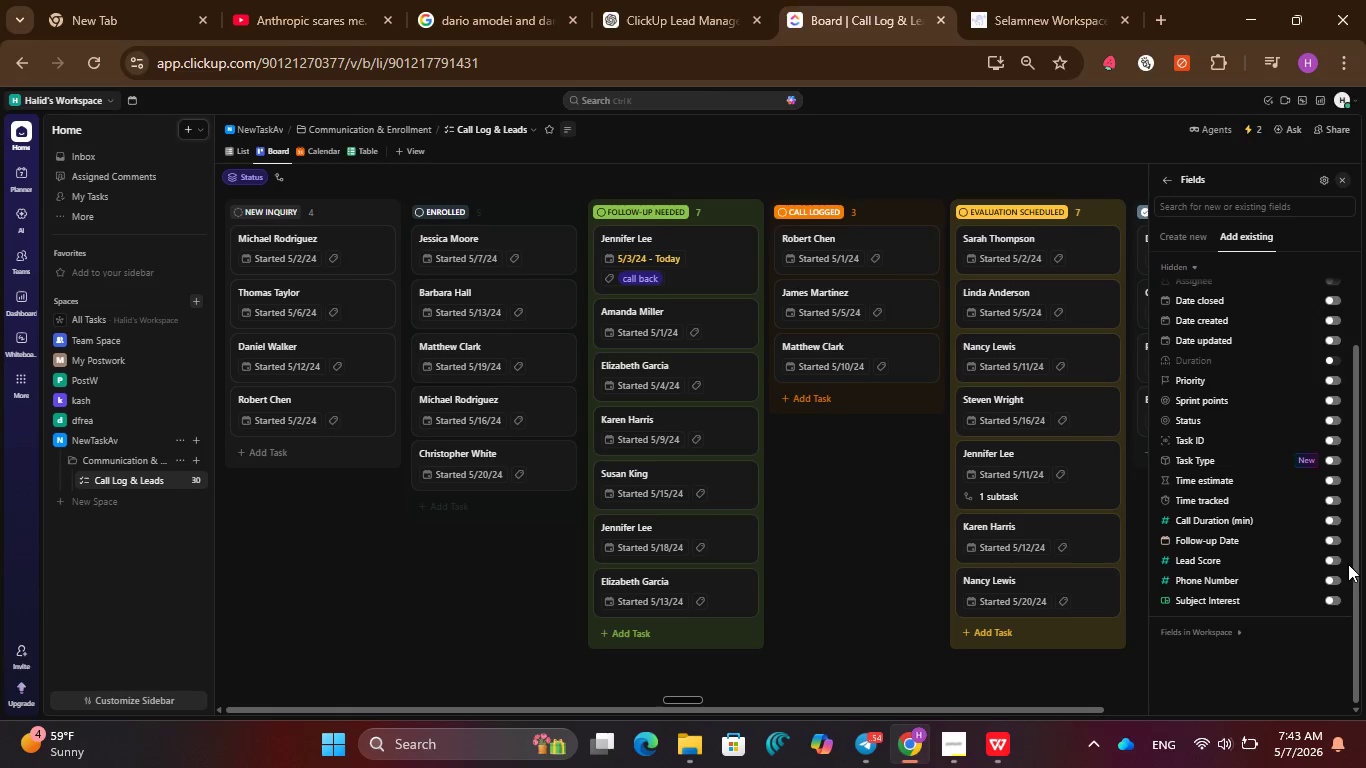 
left_click([1335, 563])
 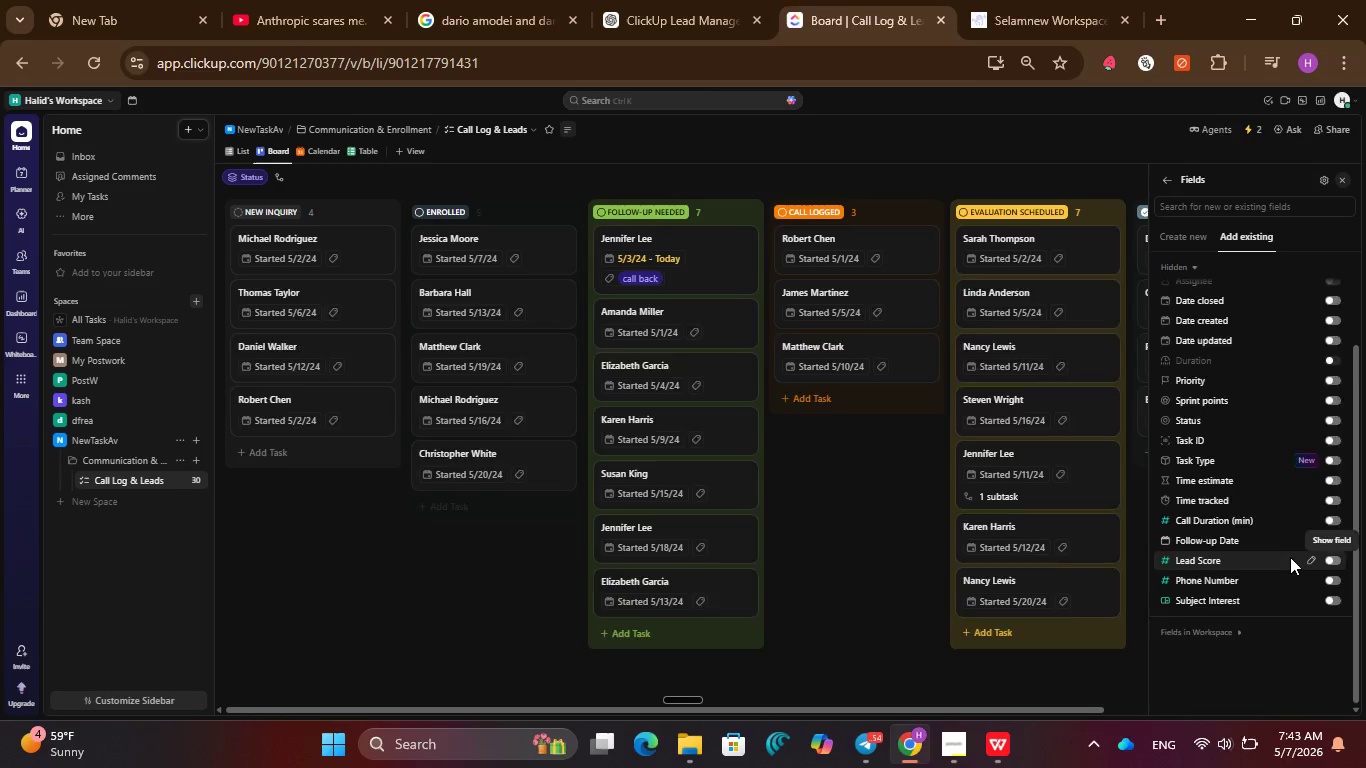 
scroll: coordinate [1284, 582], scroll_direction: down, amount: 6.0
 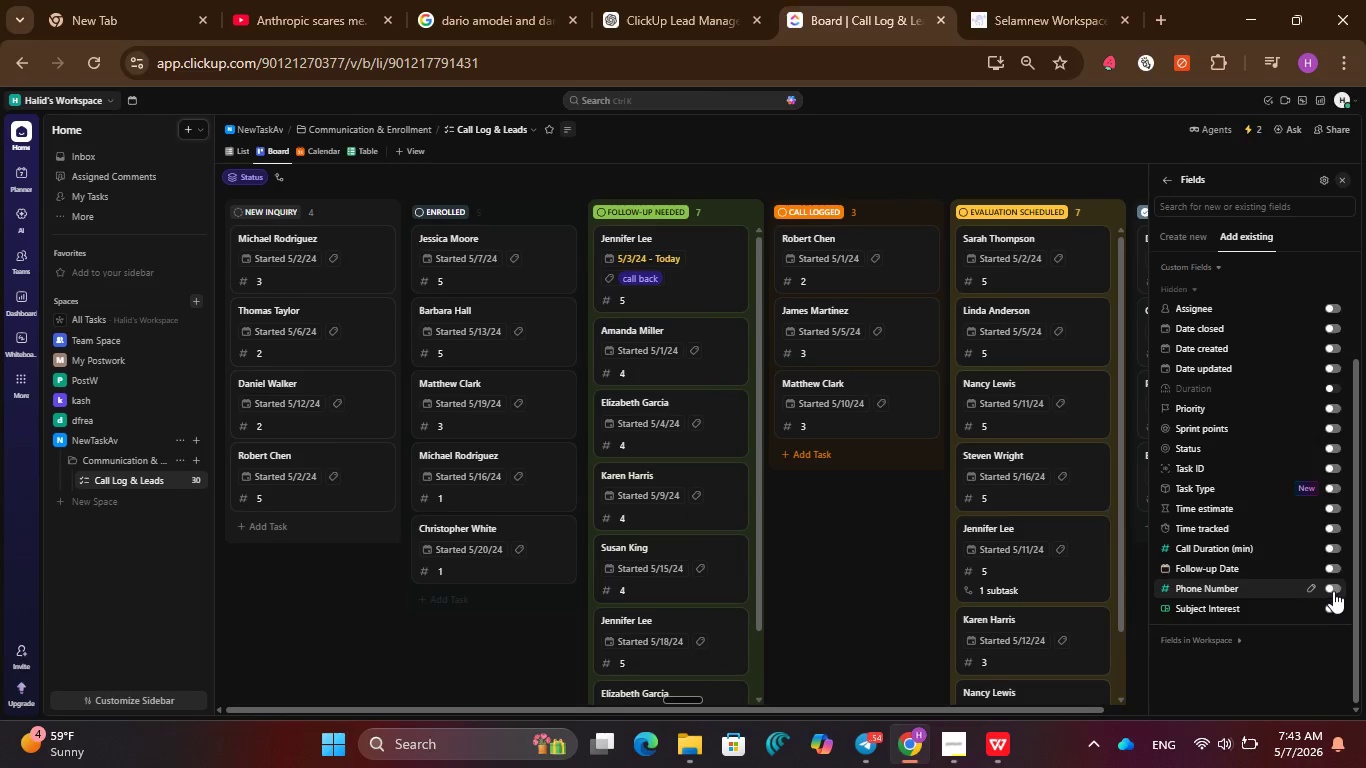 
left_click([1333, 591])
 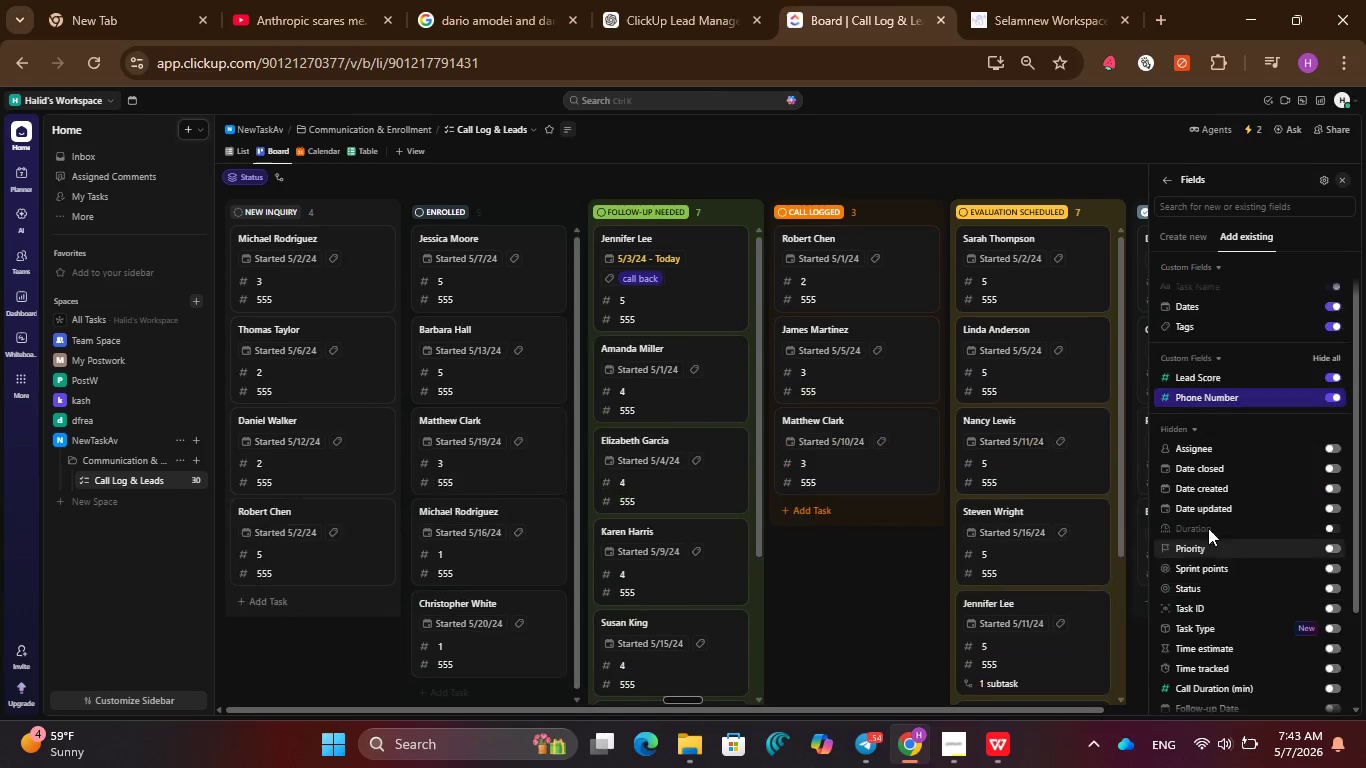 
scroll: coordinate [1208, 528], scroll_direction: down, amount: 3.0
 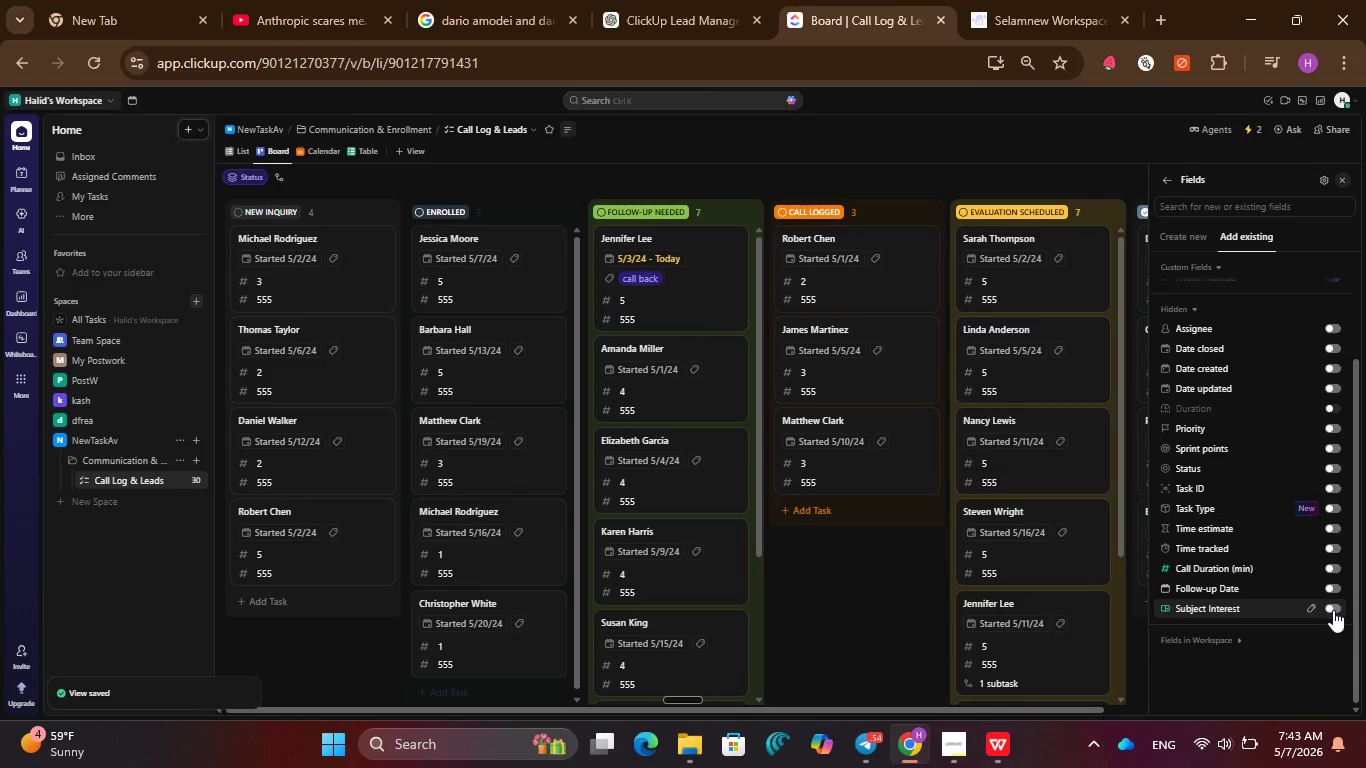 
left_click([1333, 610])
 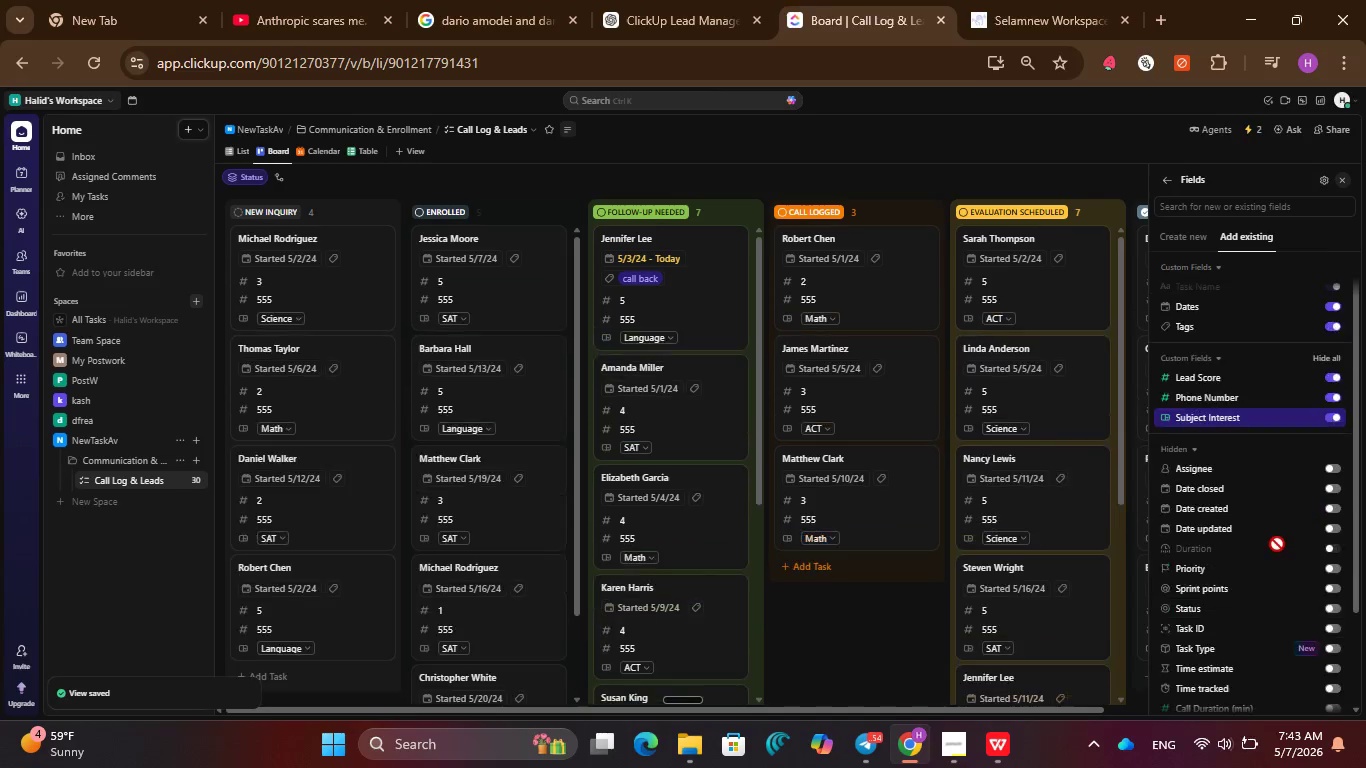 
scroll: coordinate [1277, 544], scroll_direction: down, amount: 5.0
 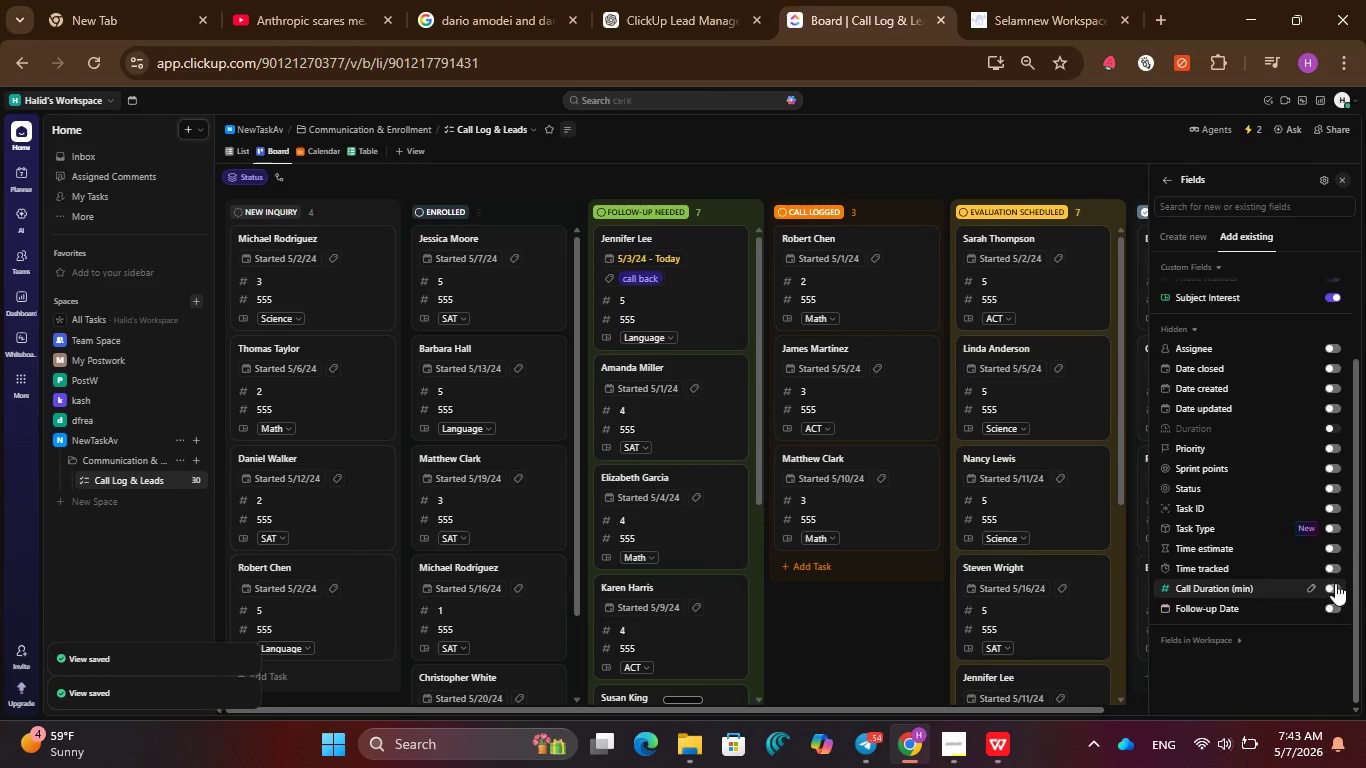 
left_click([1335, 589])
 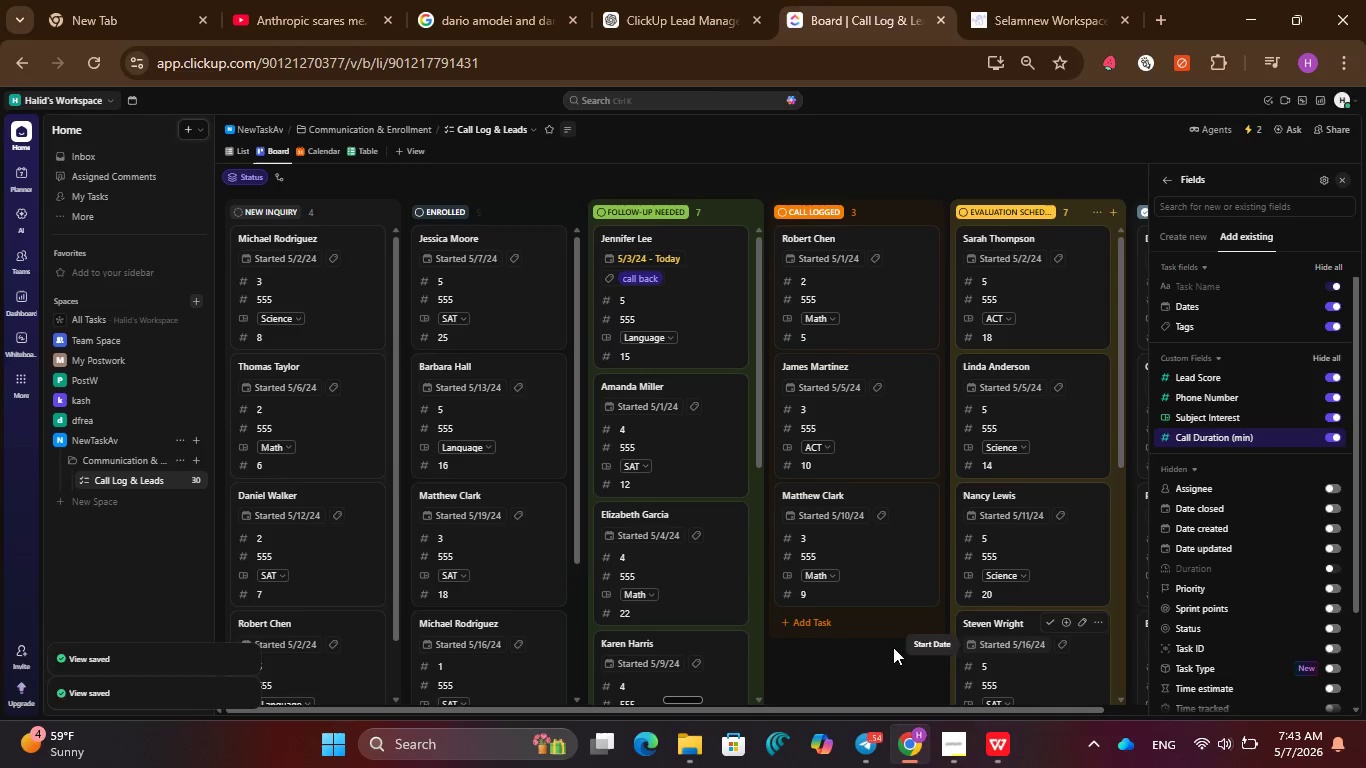 
left_click([882, 661])
 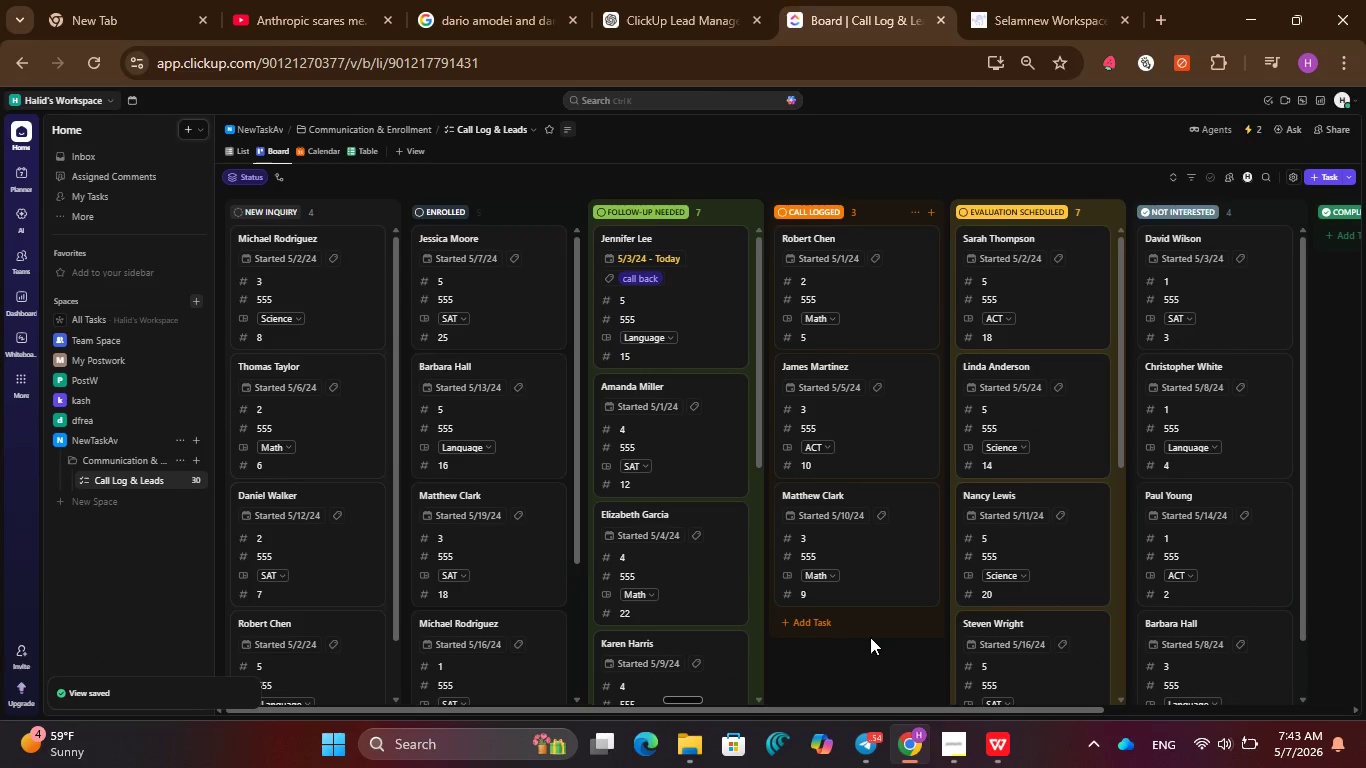 
scroll: coordinate [862, 436], scroll_direction: down, amount: 7.0
 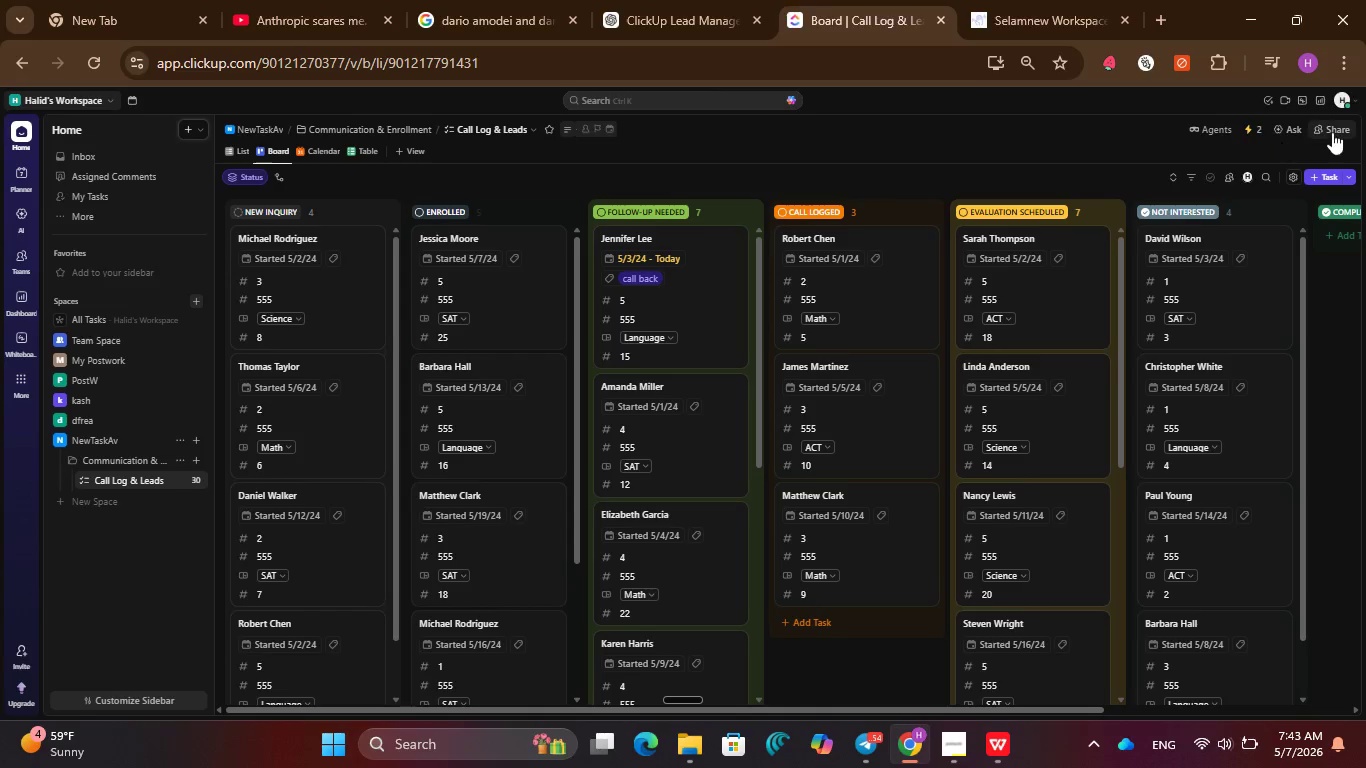 
left_click([1253, 126])
 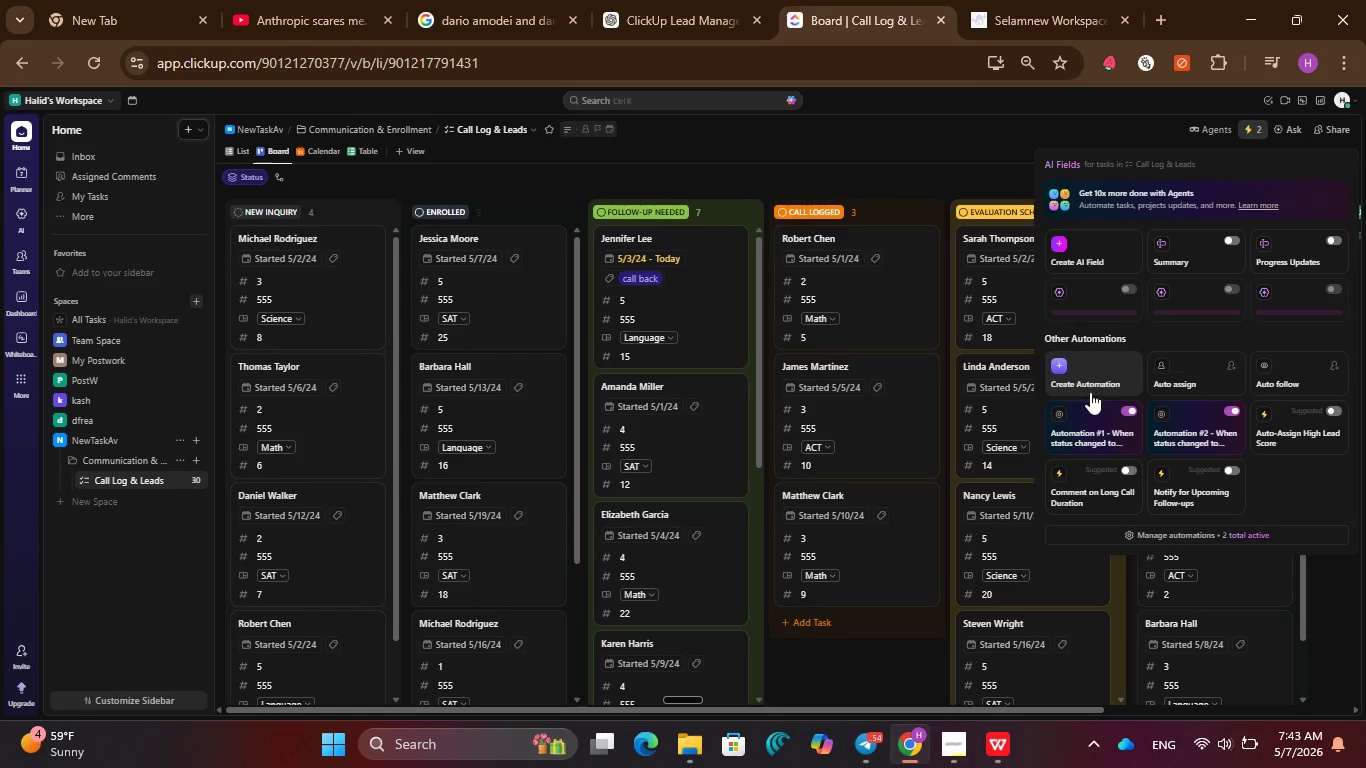 
left_click([1088, 411])
 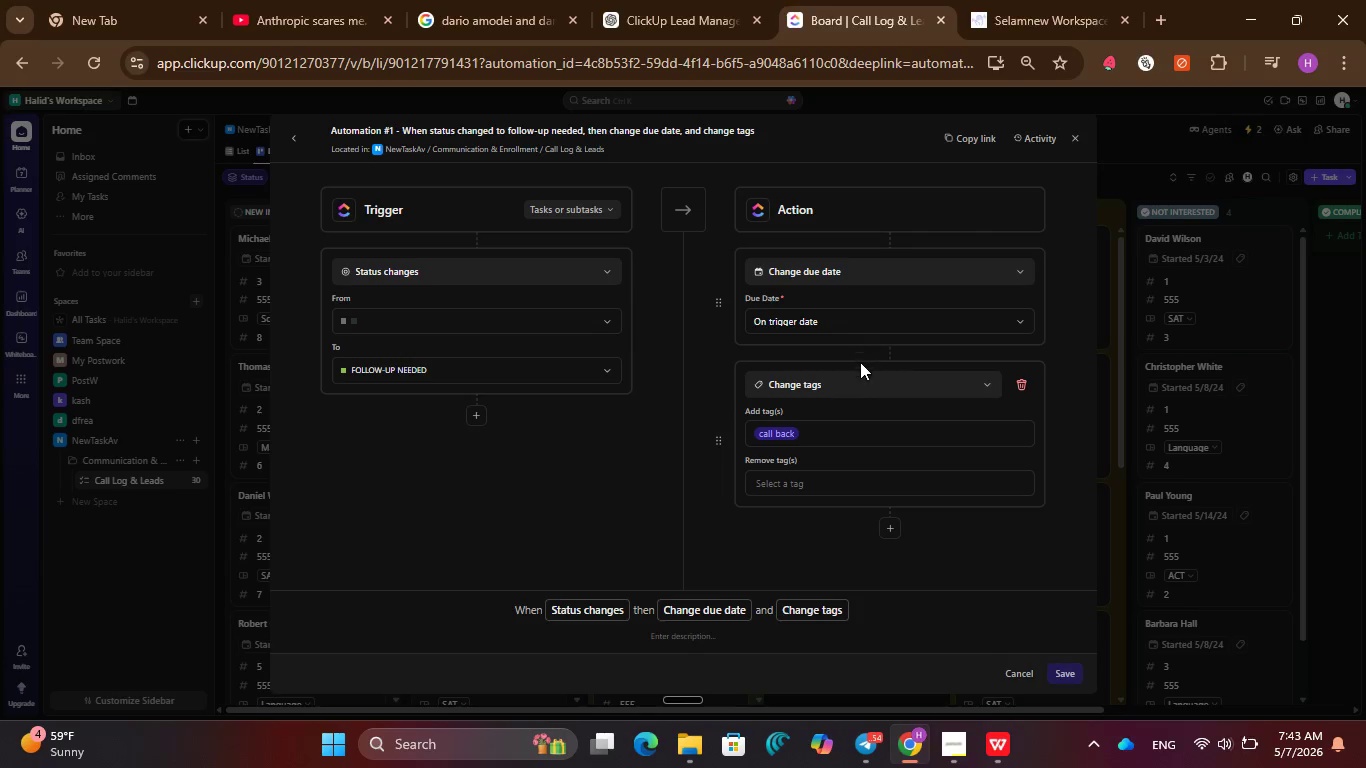 
wait(5.94)
 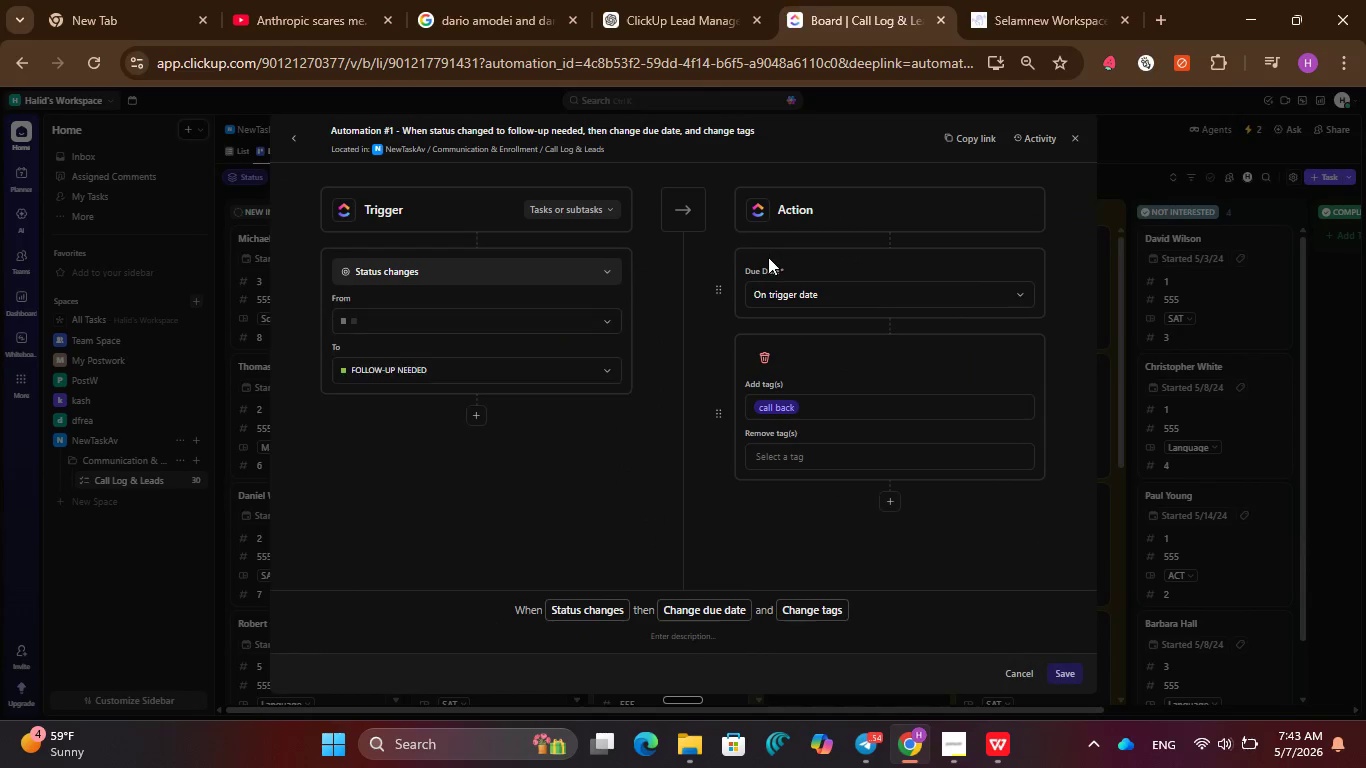 
scroll: coordinate [855, 309], scroll_direction: down, amount: 2.0
 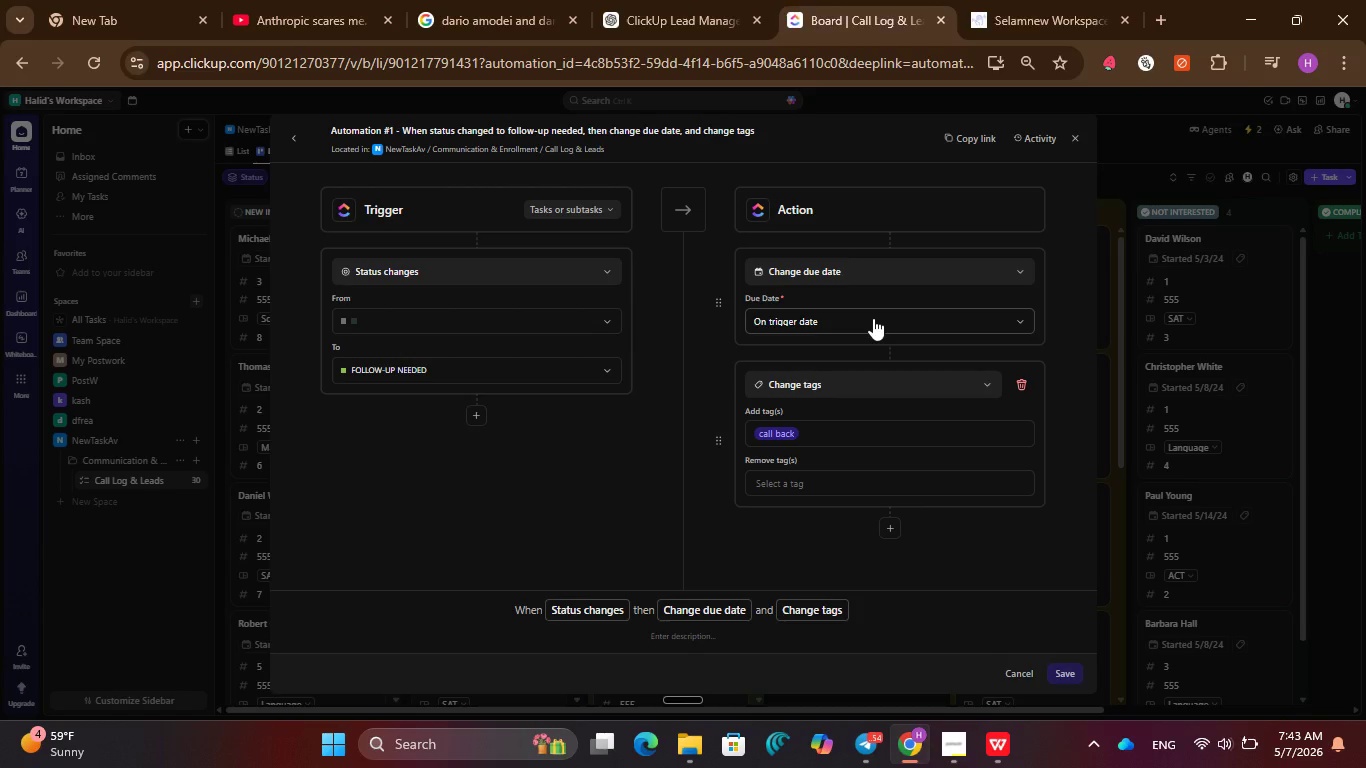 
left_click([873, 318])
 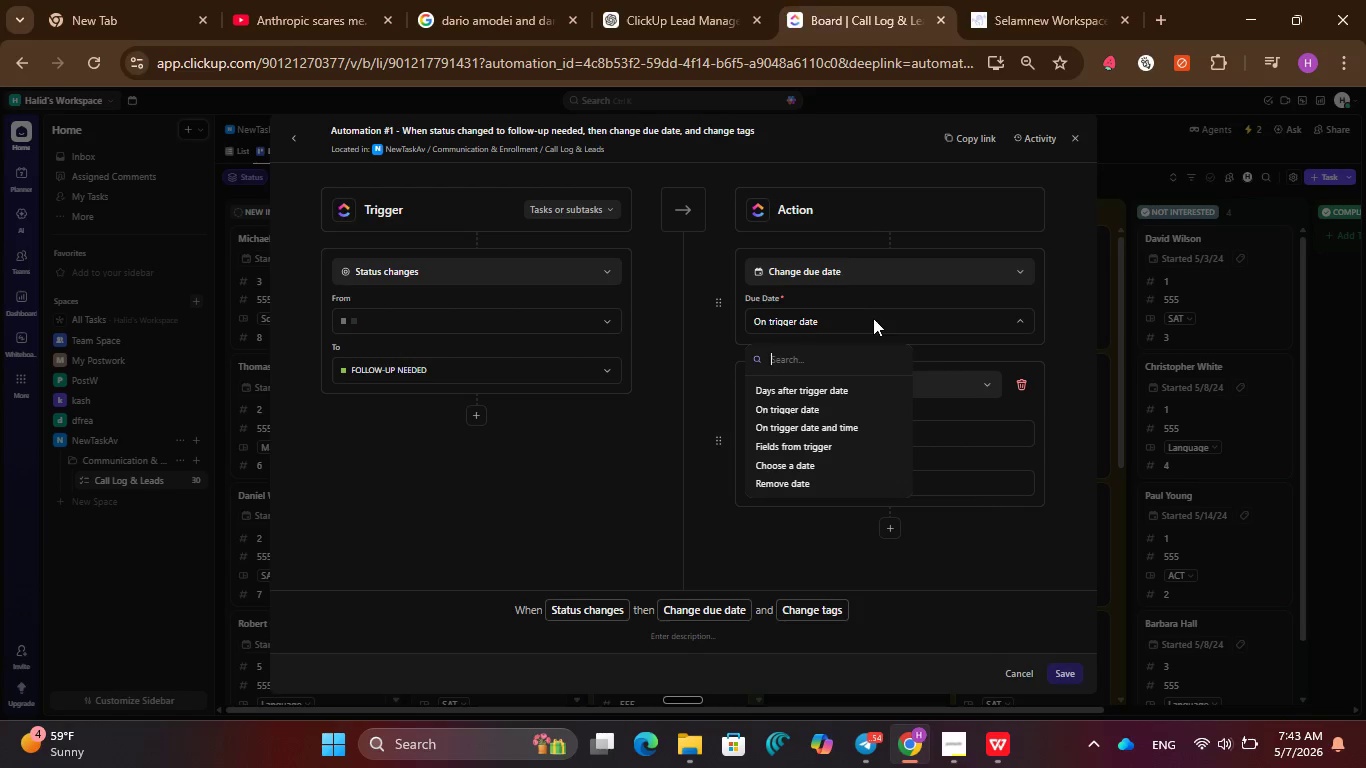 
left_click([873, 318])
 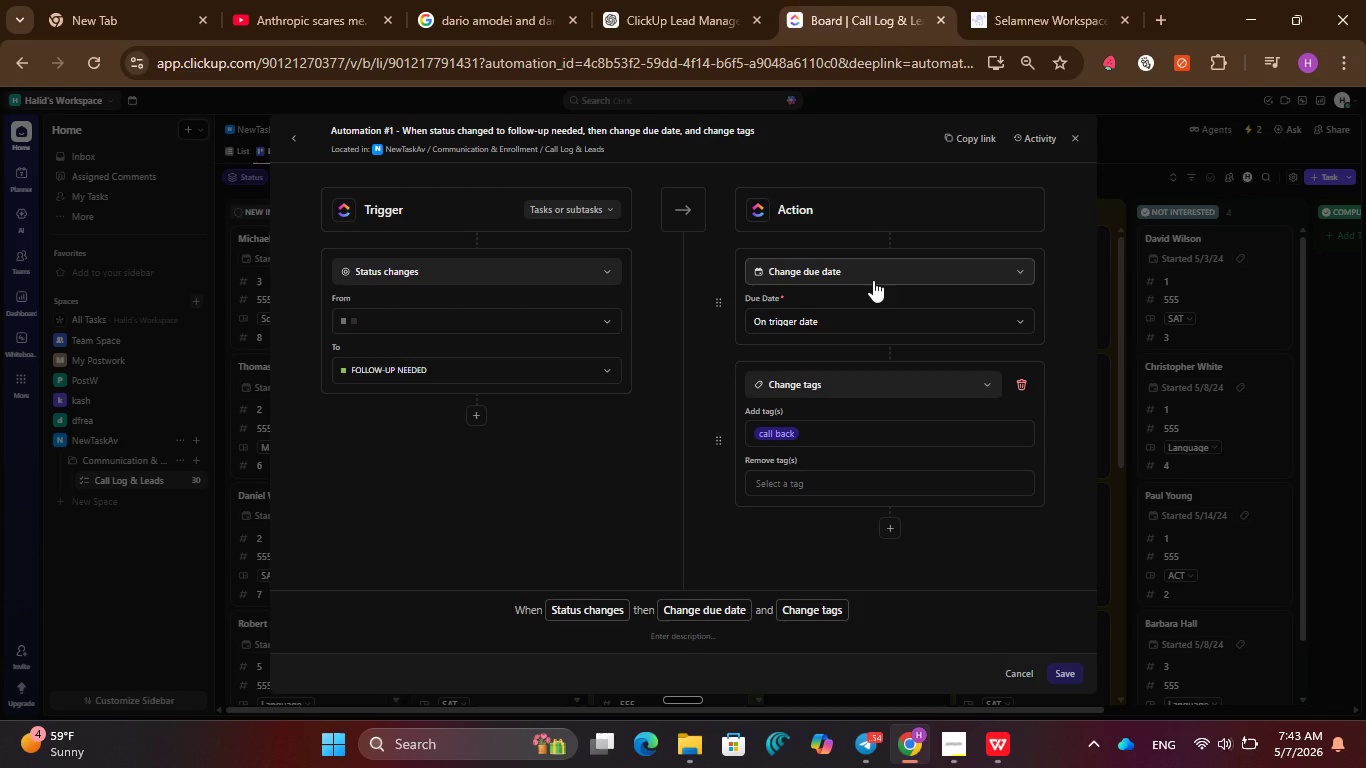 
scroll: coordinate [843, 395], scroll_direction: down, amount: 5.0
 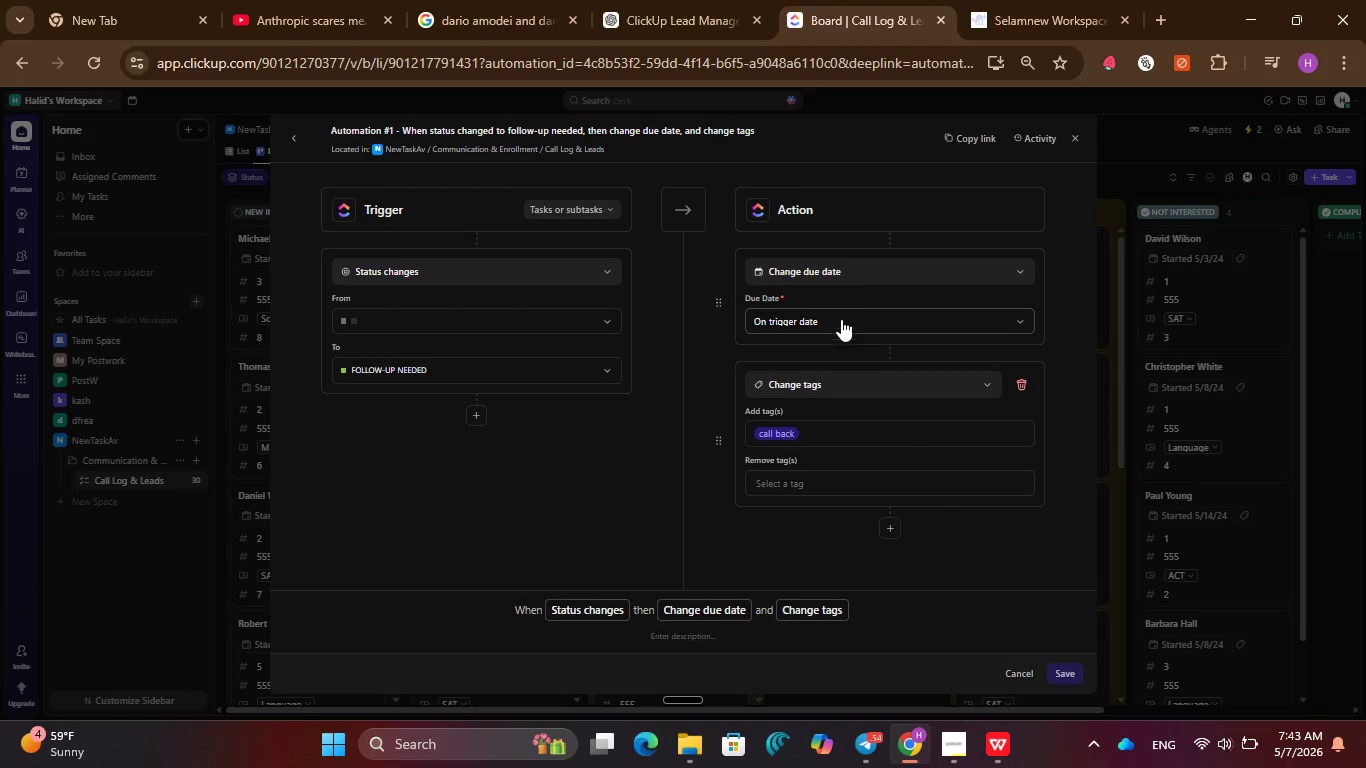 
left_click([864, 272])
 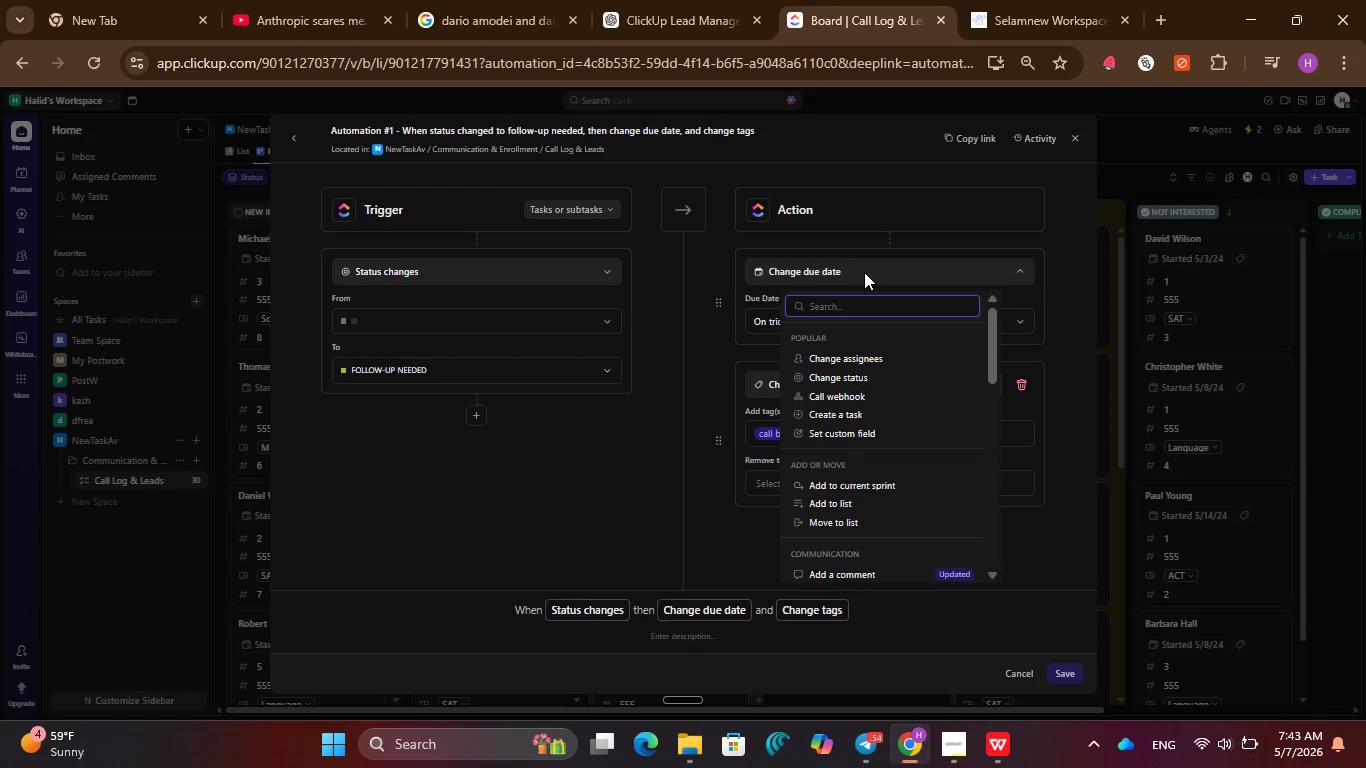 
left_click([864, 272])
 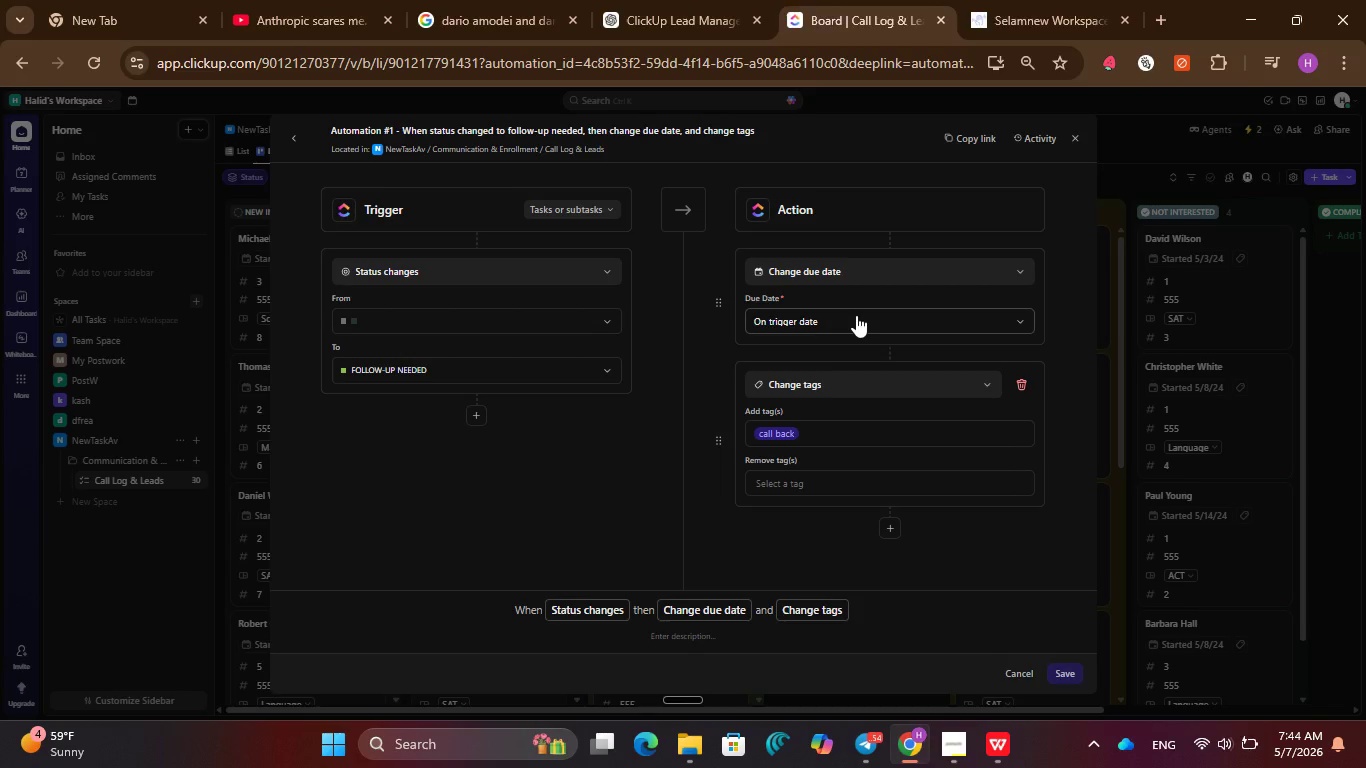 
left_click([856, 315])
 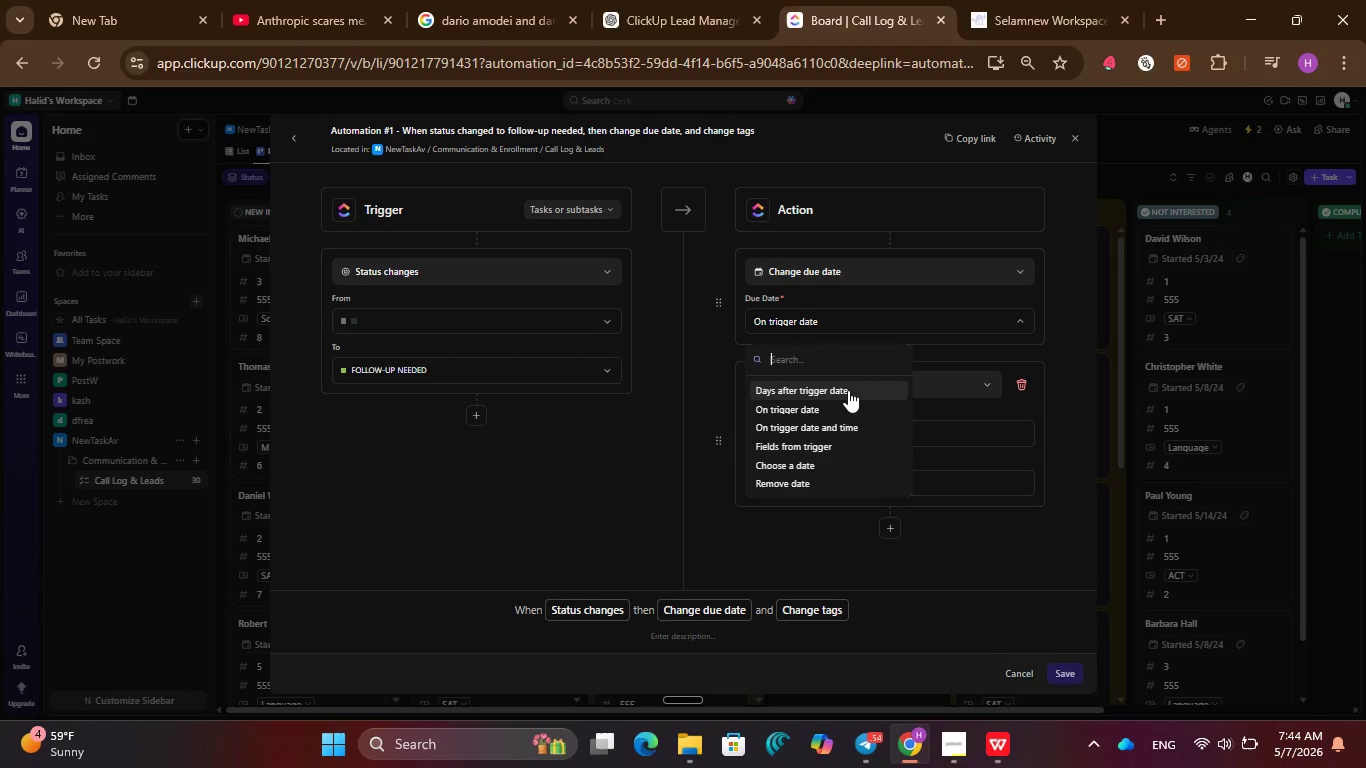 
left_click([848, 389])
 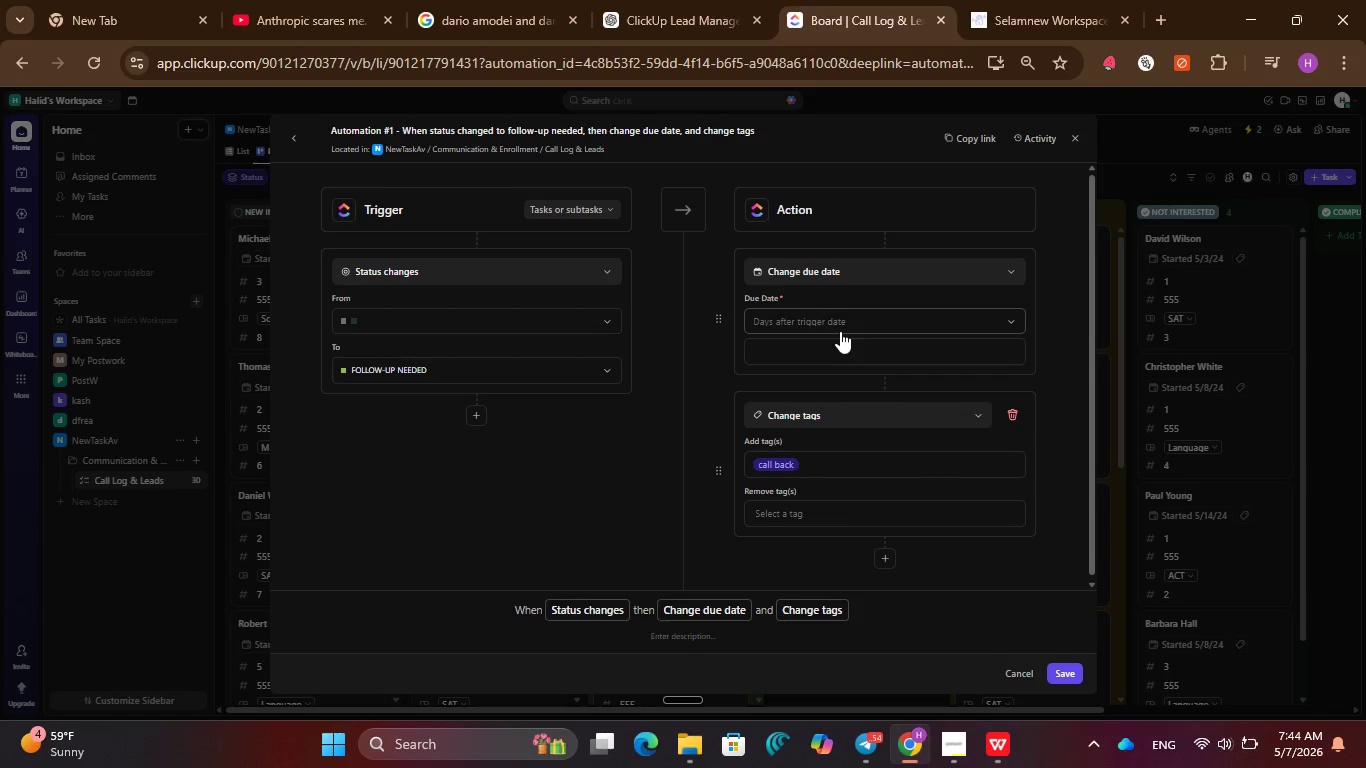 
left_click([838, 351])
 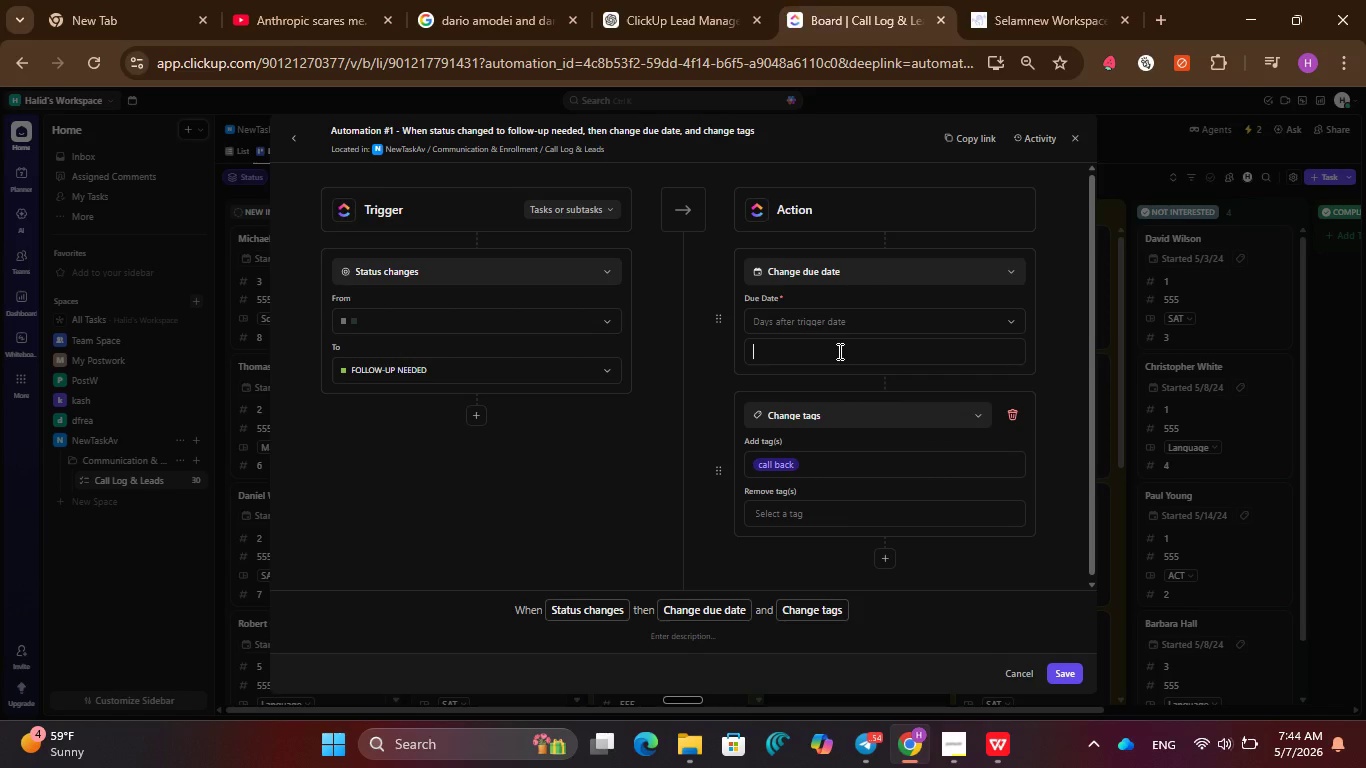 
key(1)
 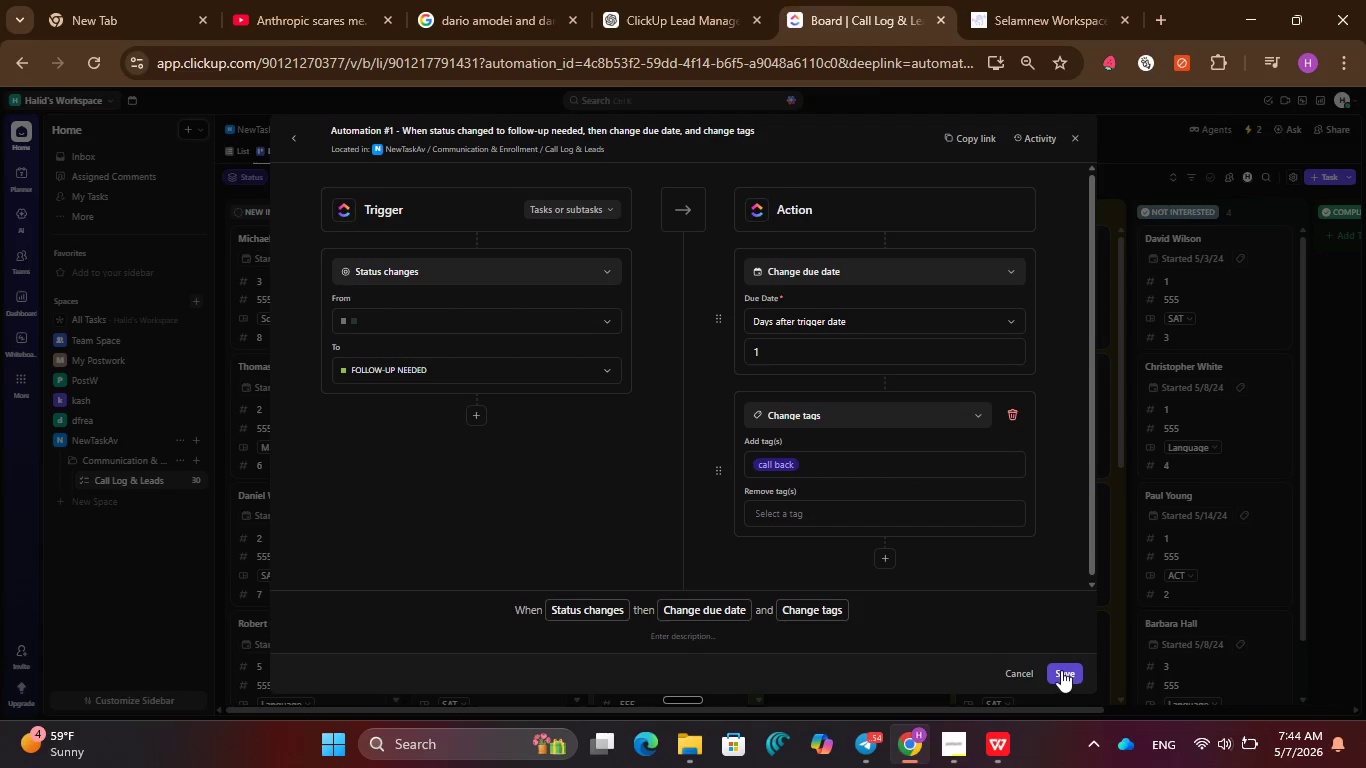 
left_click([1061, 670])
 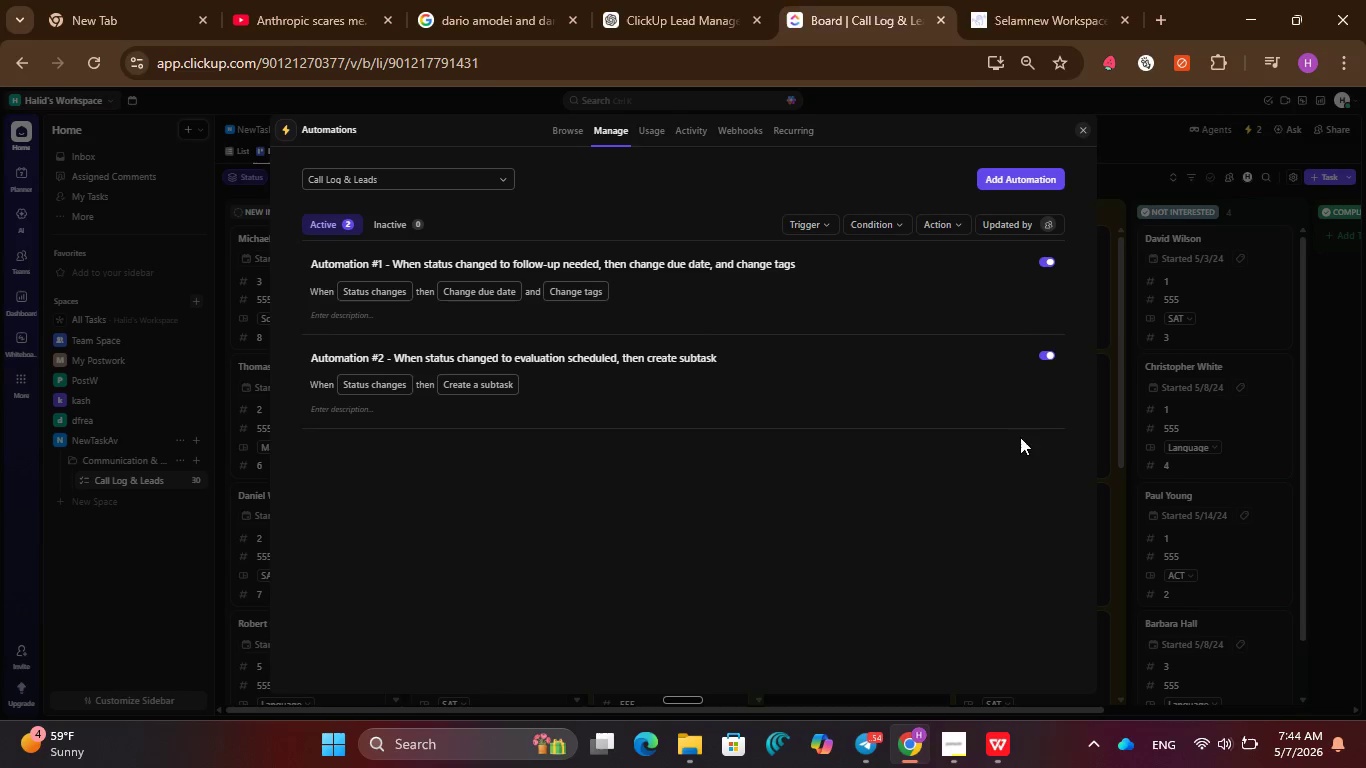 
left_click([1084, 133])
 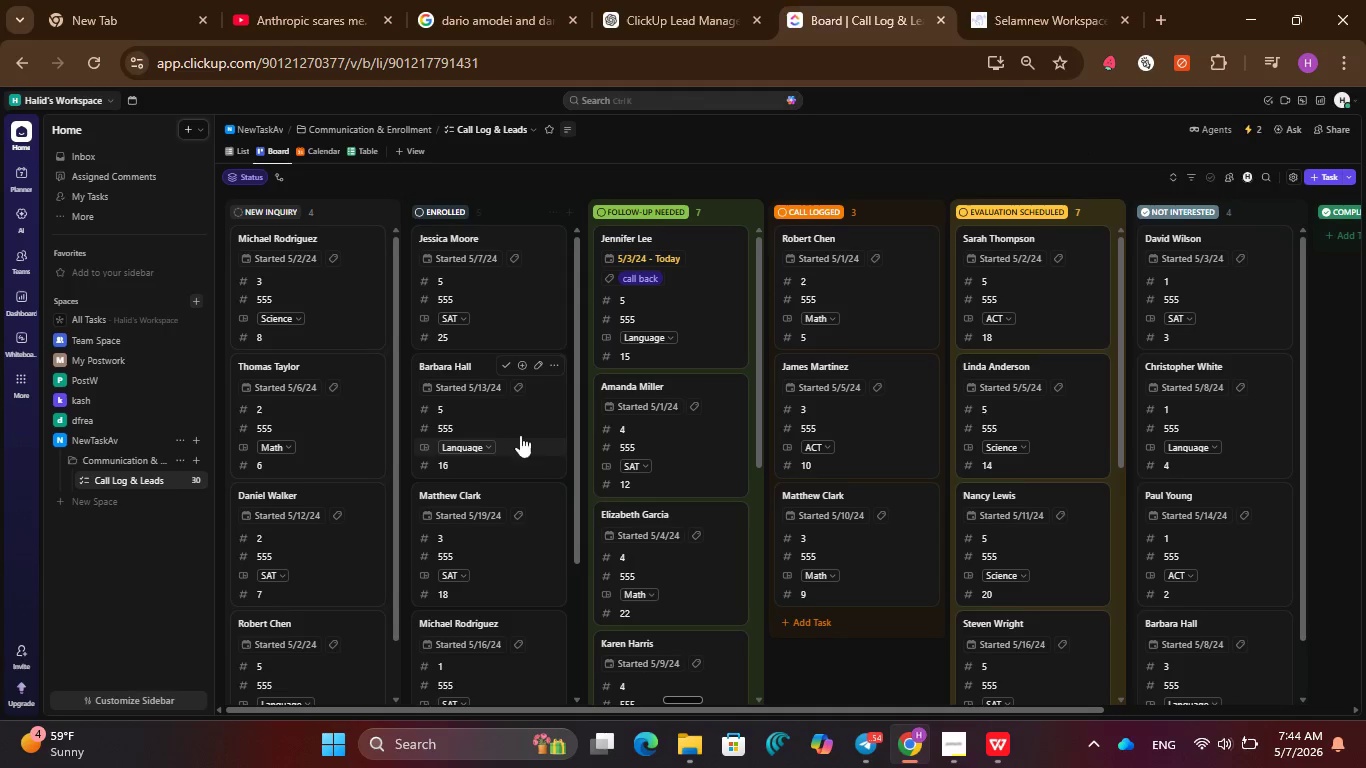 
left_click_drag(start_coordinate=[517, 424], to_coordinate=[683, 430])
 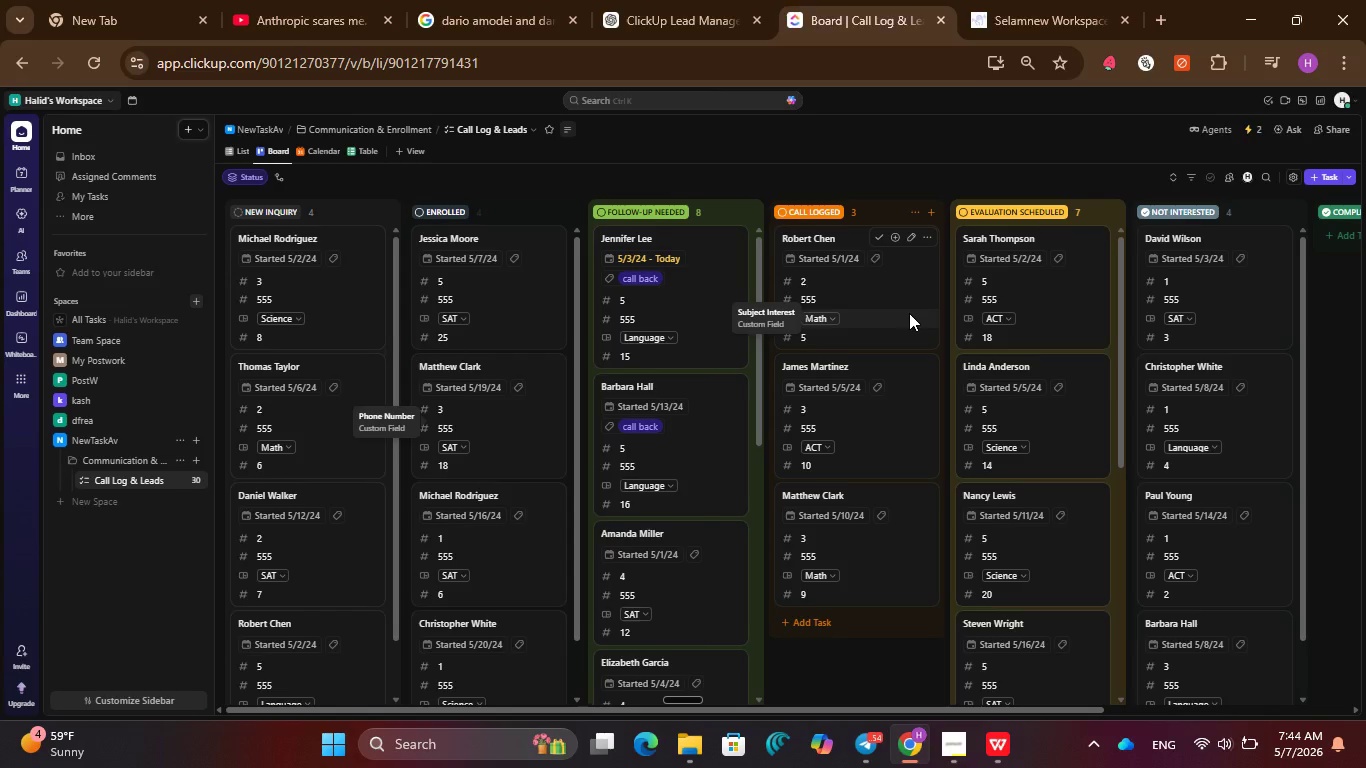 
wait(18.88)
 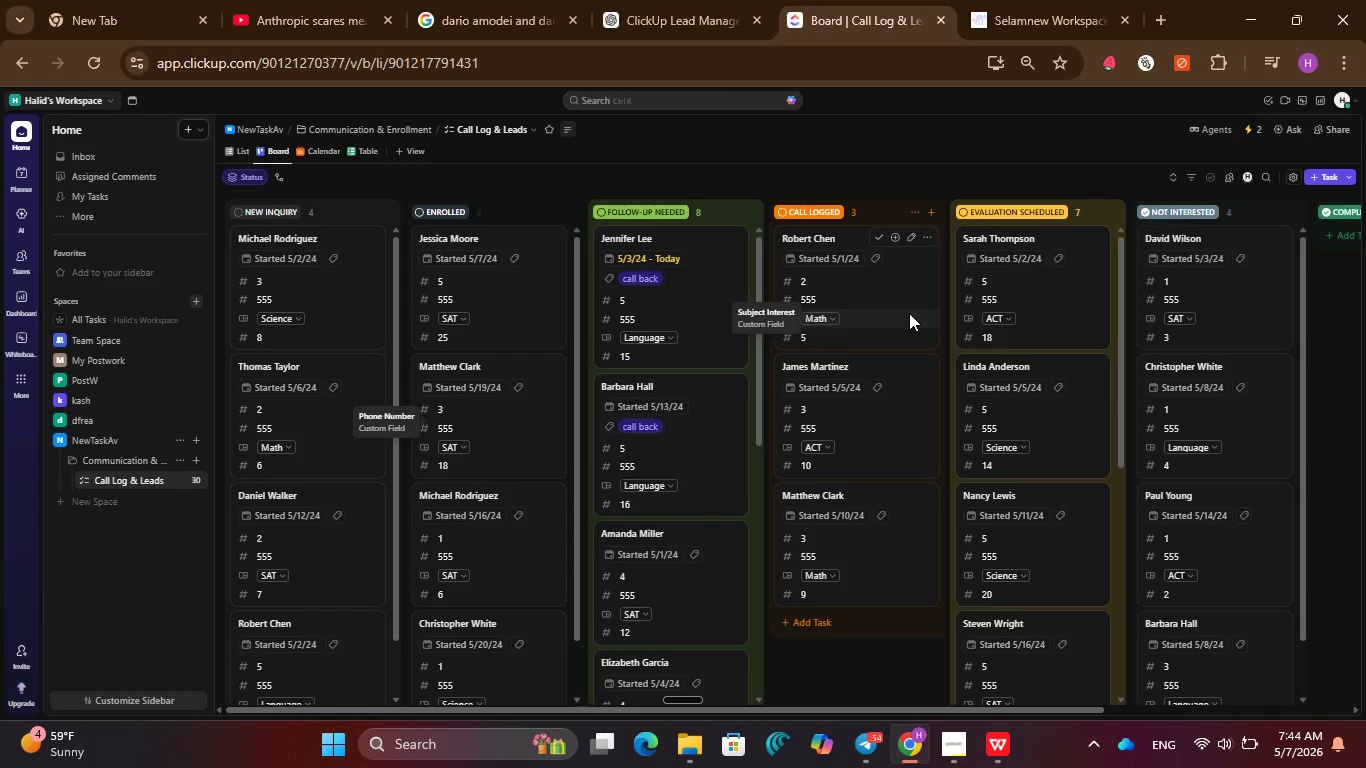 
scroll: coordinate [830, 424], scroll_direction: down, amount: 4.0
 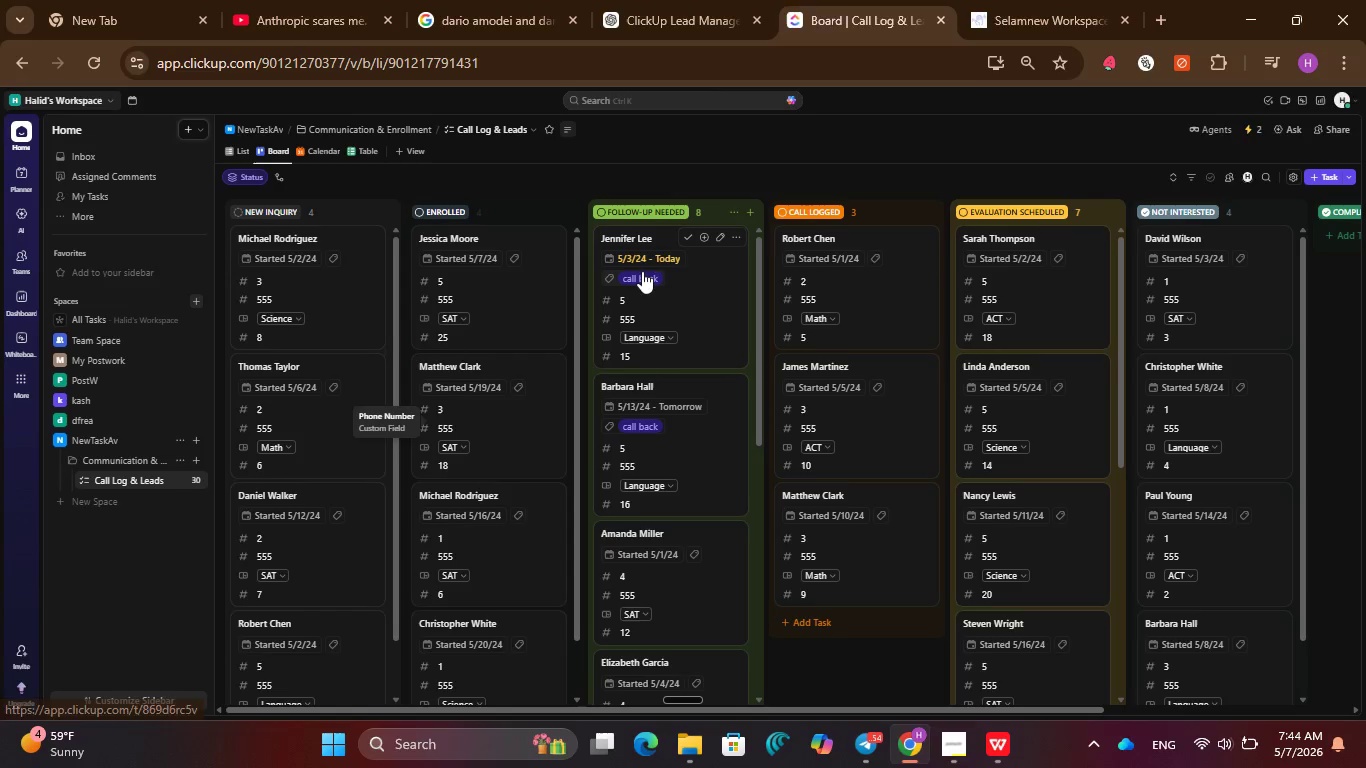 
mouse_move([691, 430])
 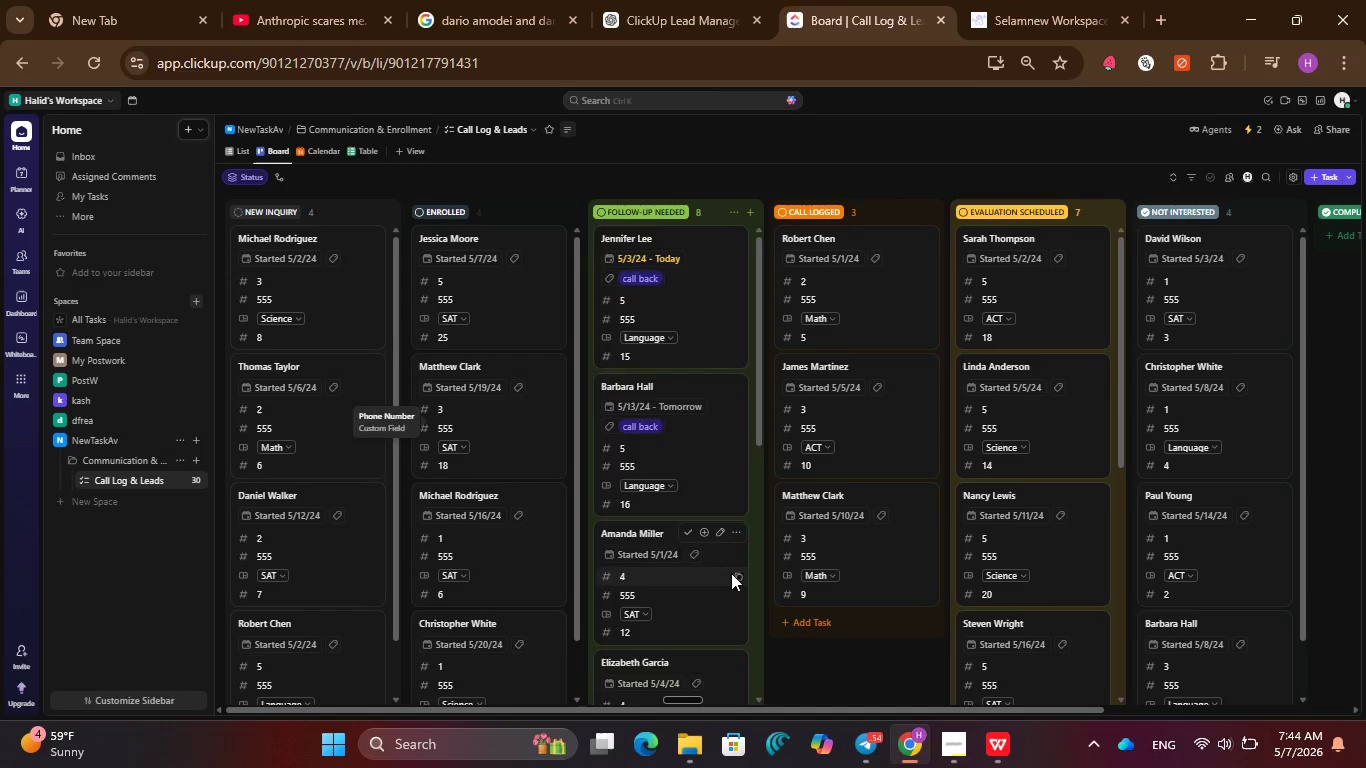 
scroll: coordinate [731, 573], scroll_direction: down, amount: 4.0
 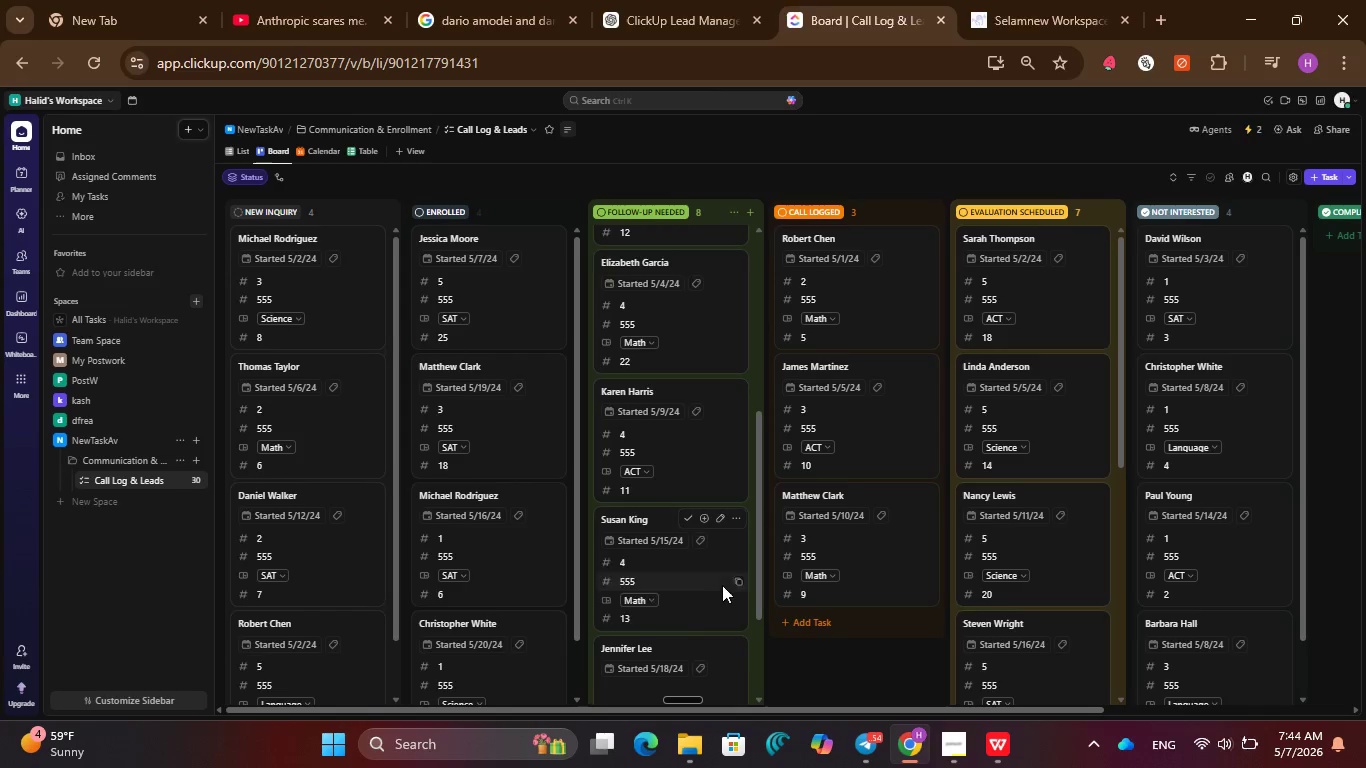 
scroll: coordinate [822, 653], scroll_direction: up, amount: 11.0
 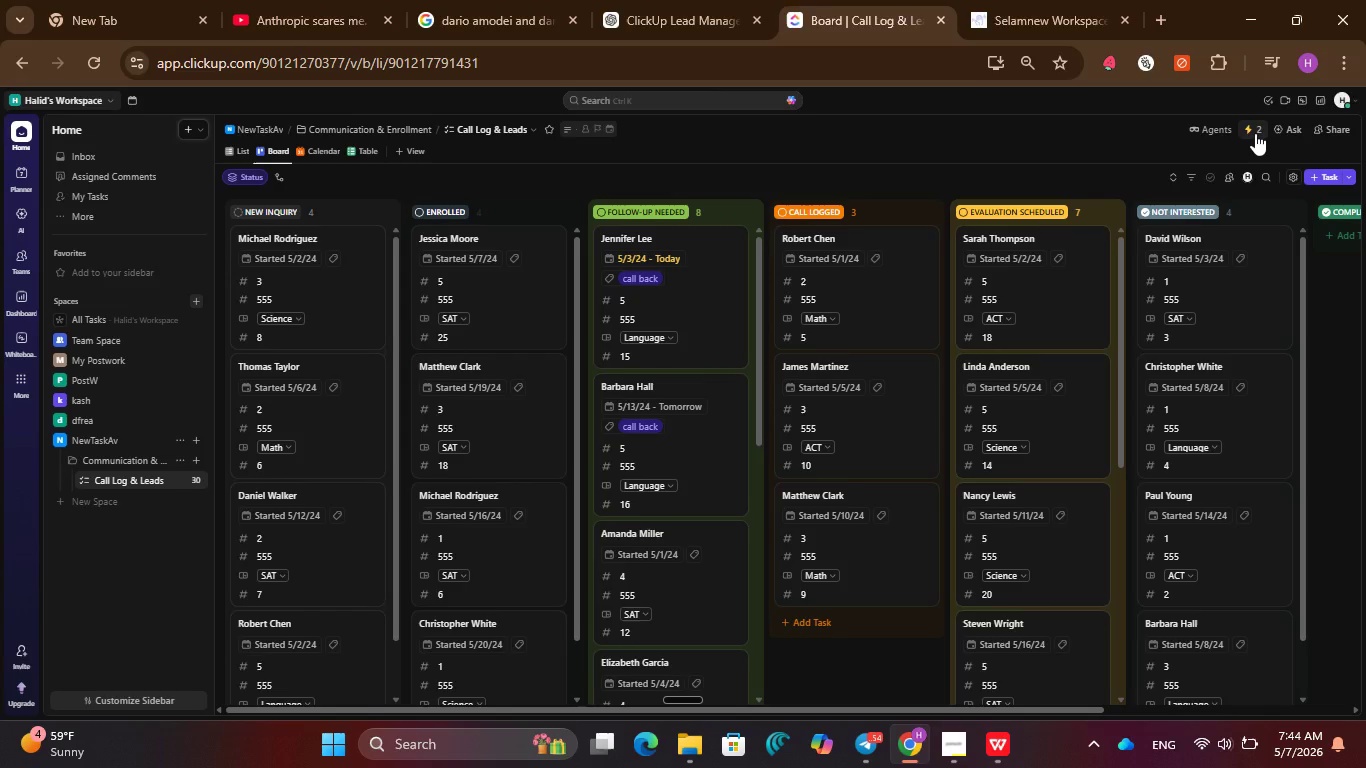 
left_click([1255, 133])
 